 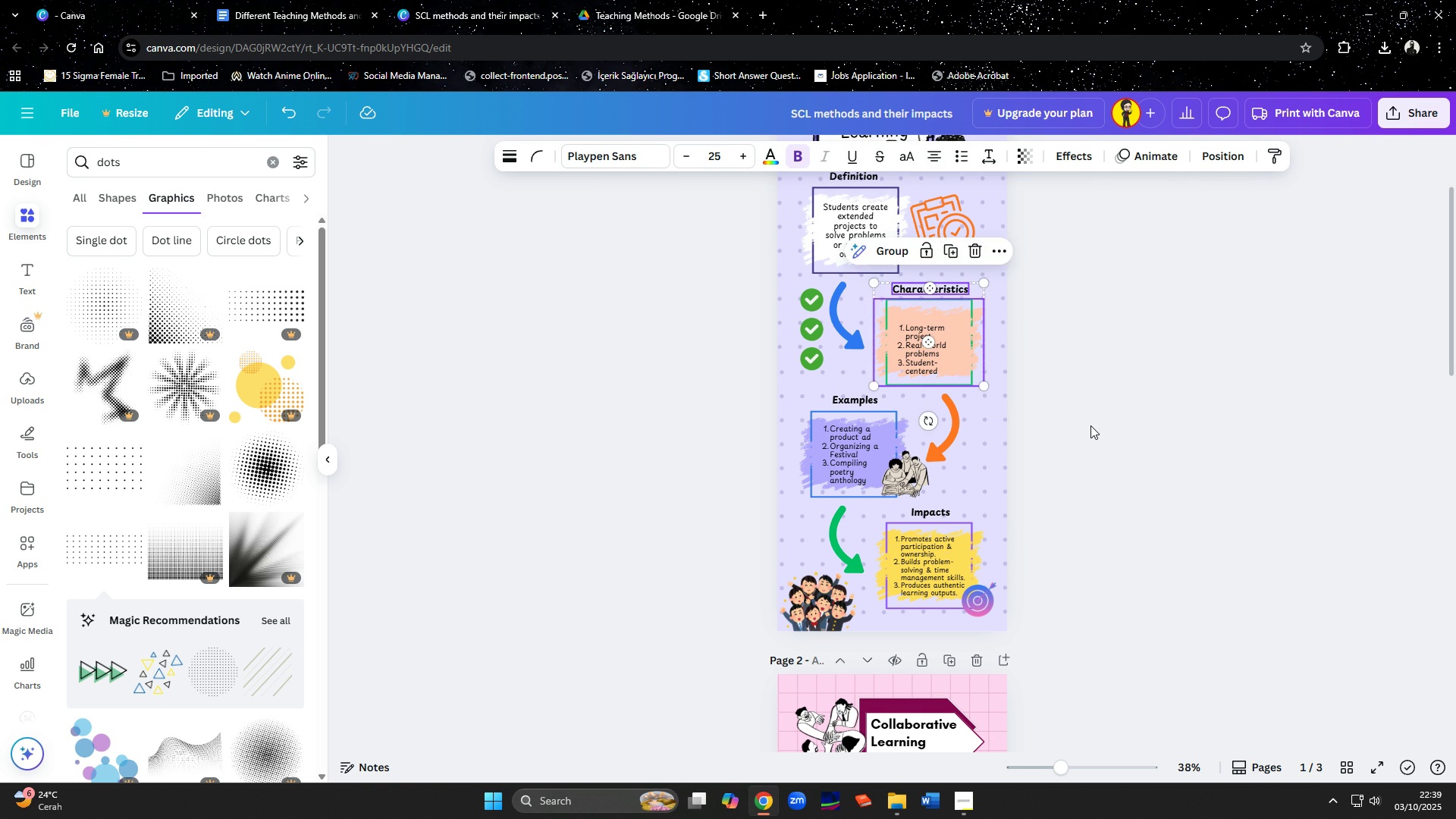 
left_click([1140, 459])
 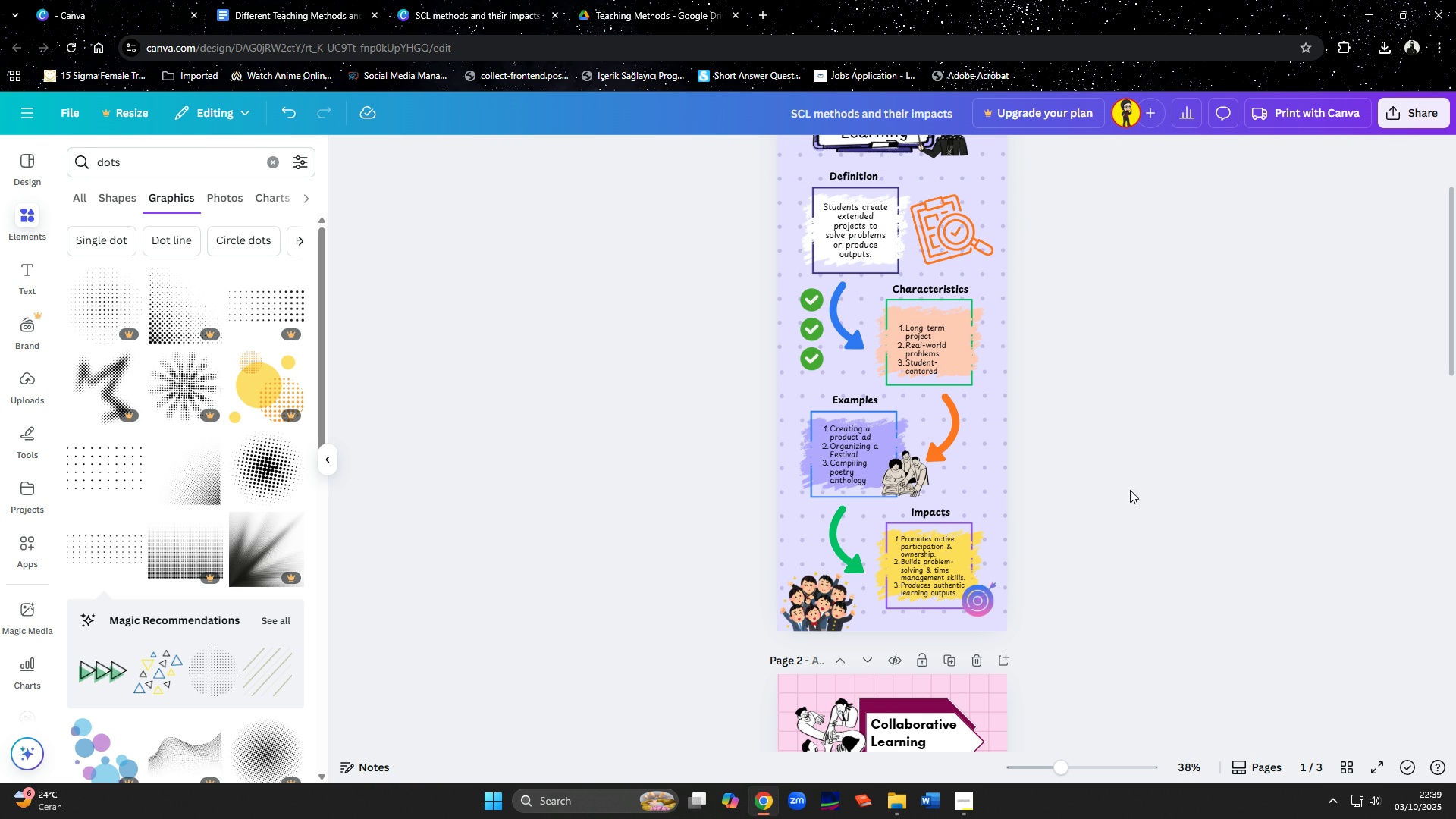 
wait(7.34)
 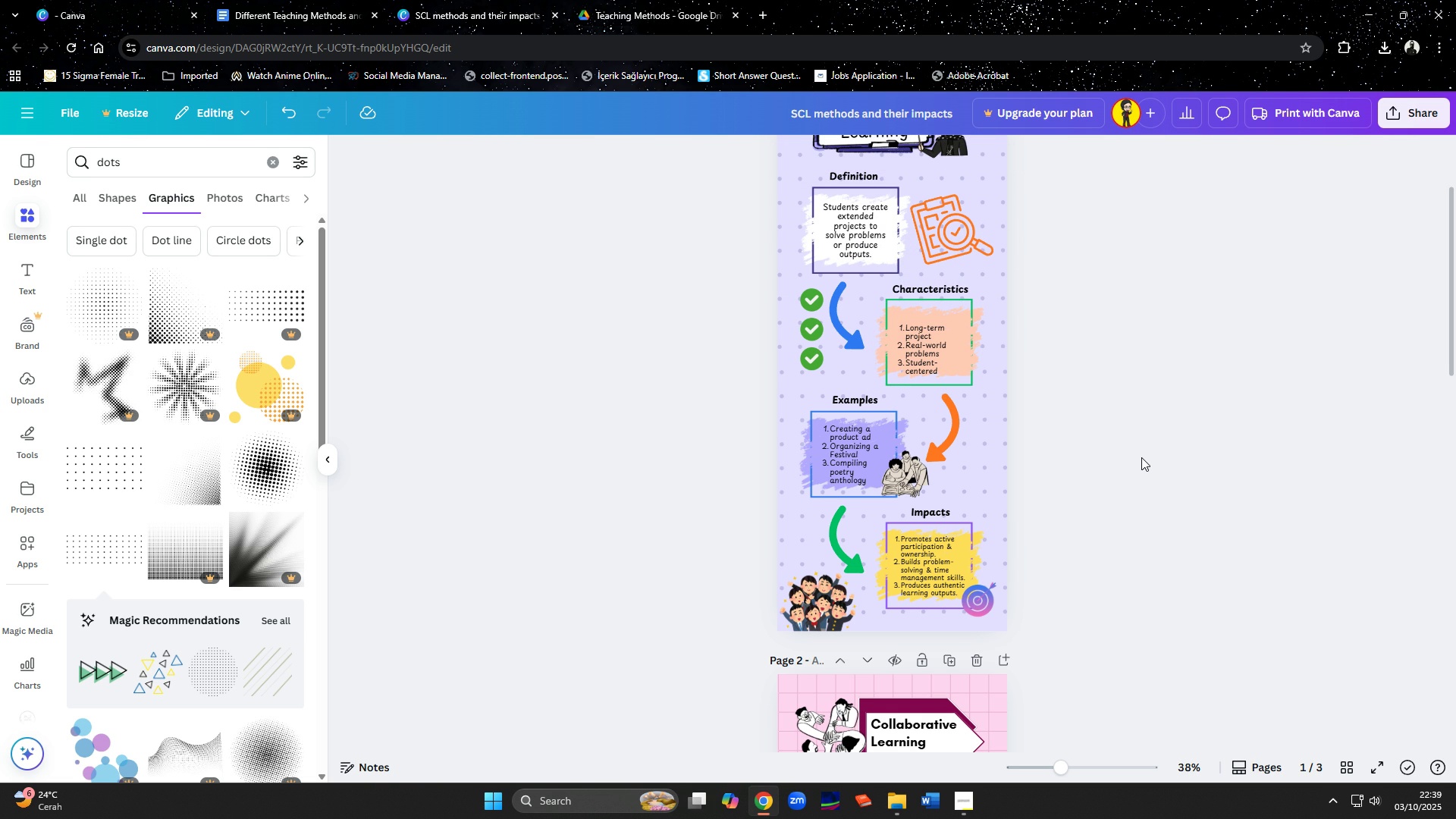 
left_click([993, 598])
 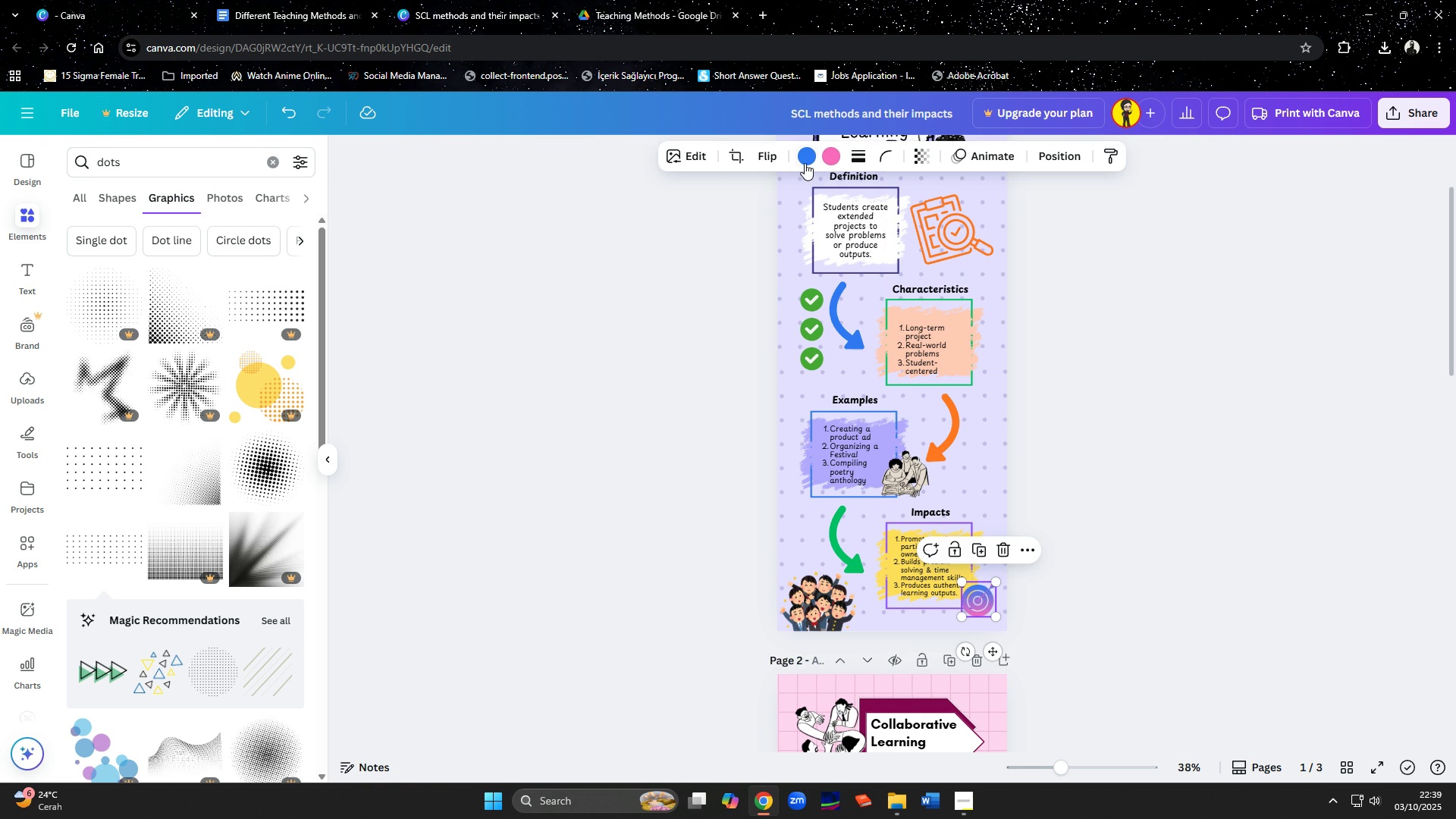 
left_click([809, 155])
 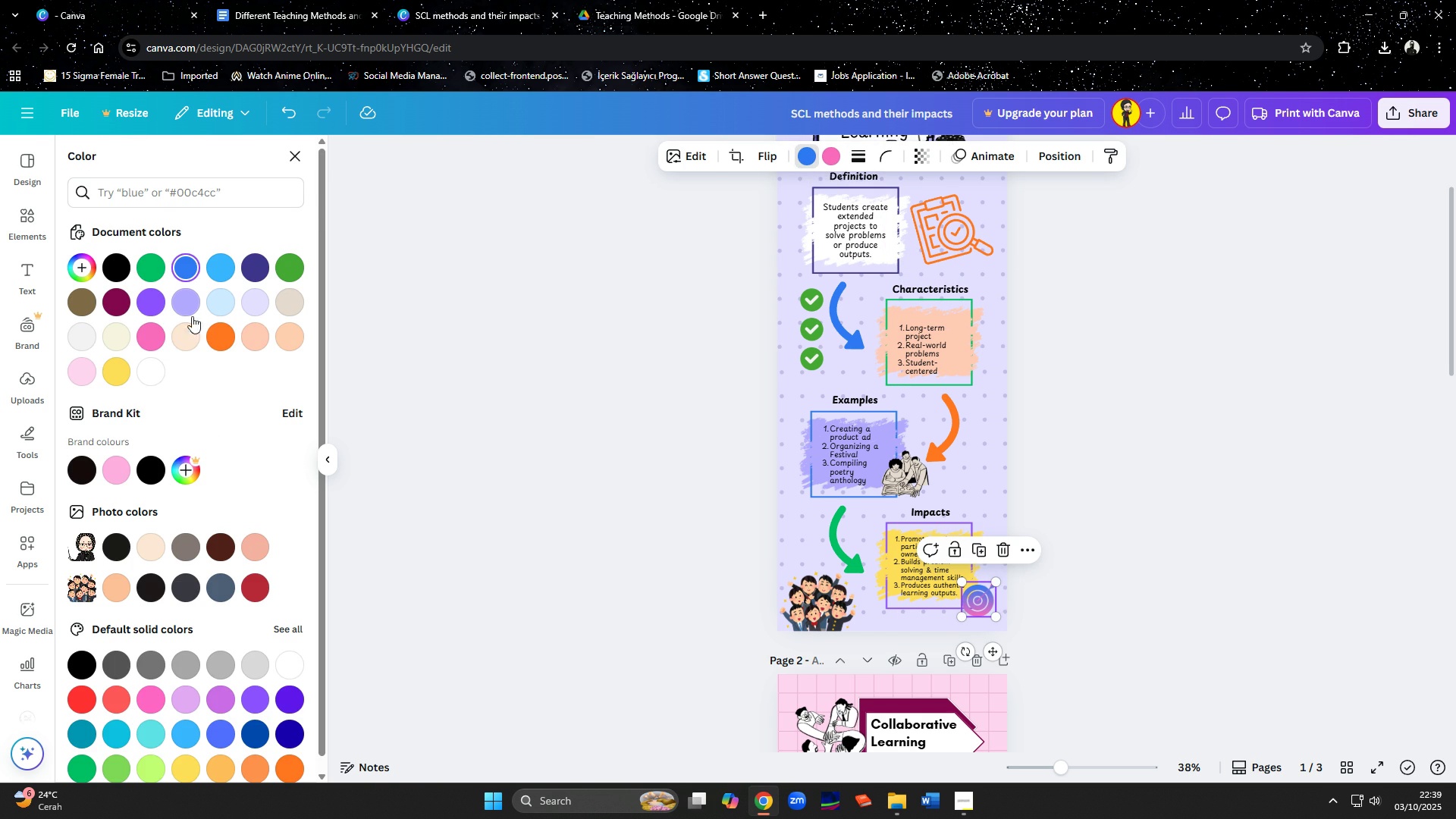 
left_click([153, 303])
 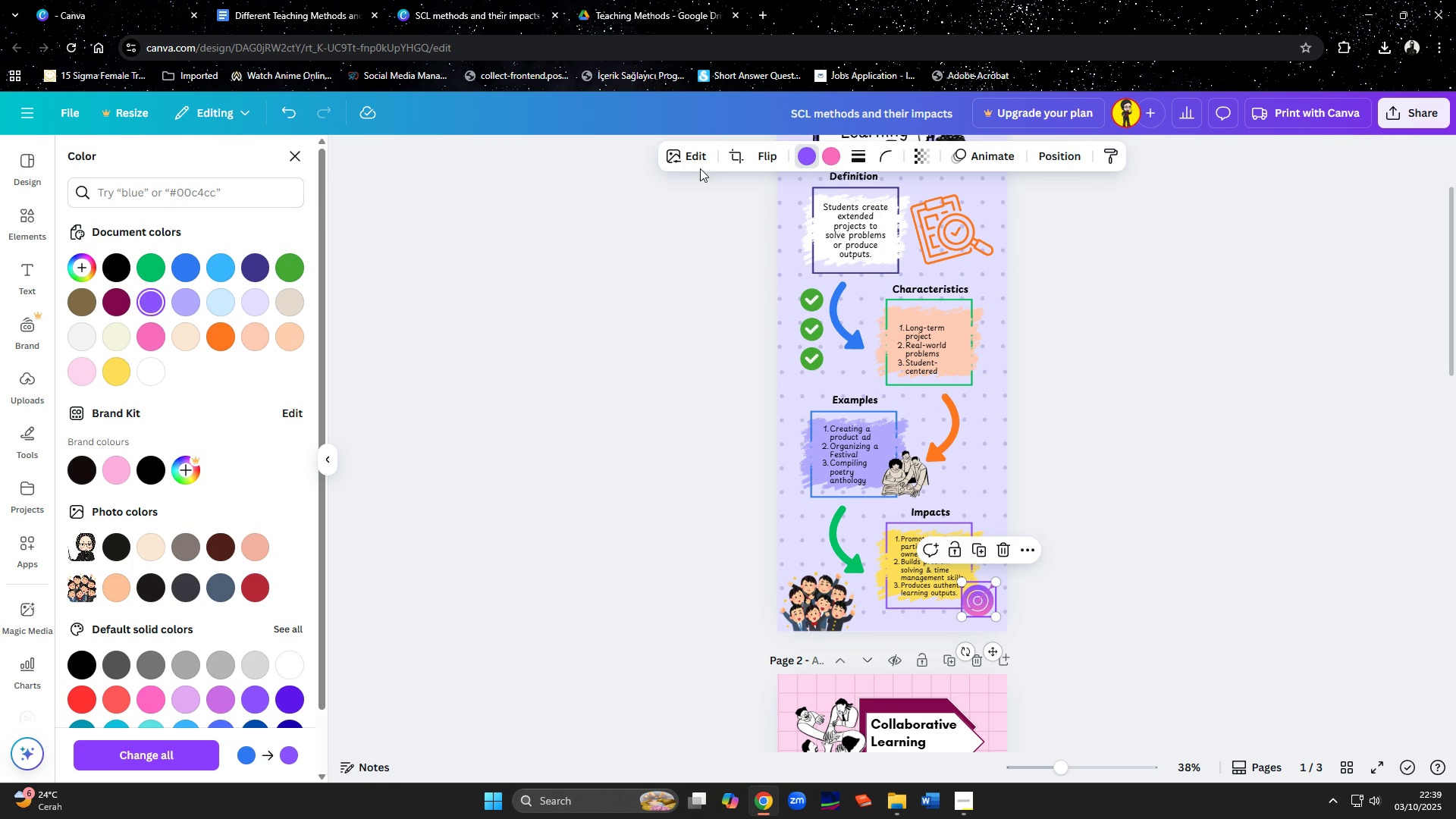 
left_click([836, 163])
 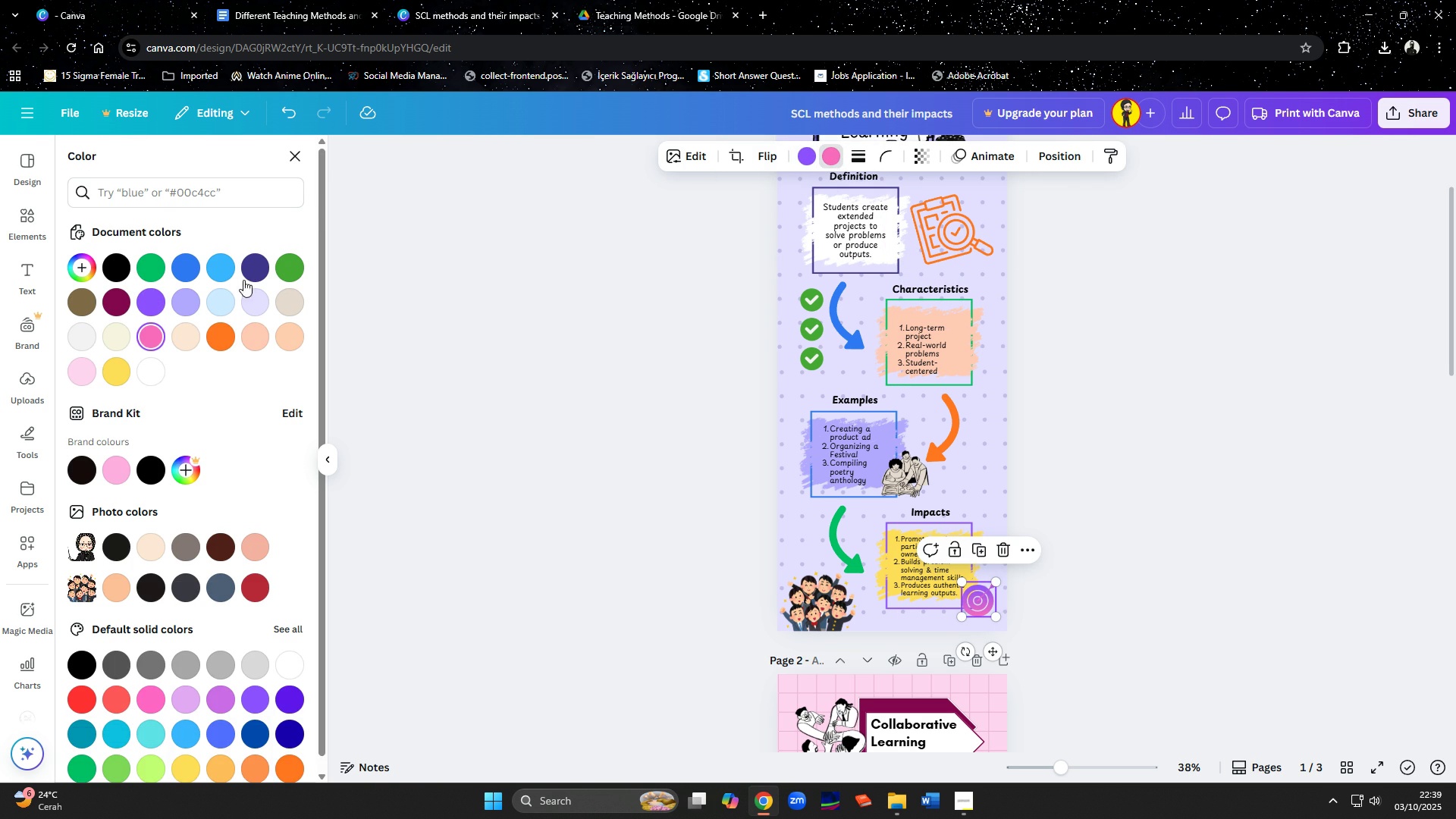 
left_click([251, 268])
 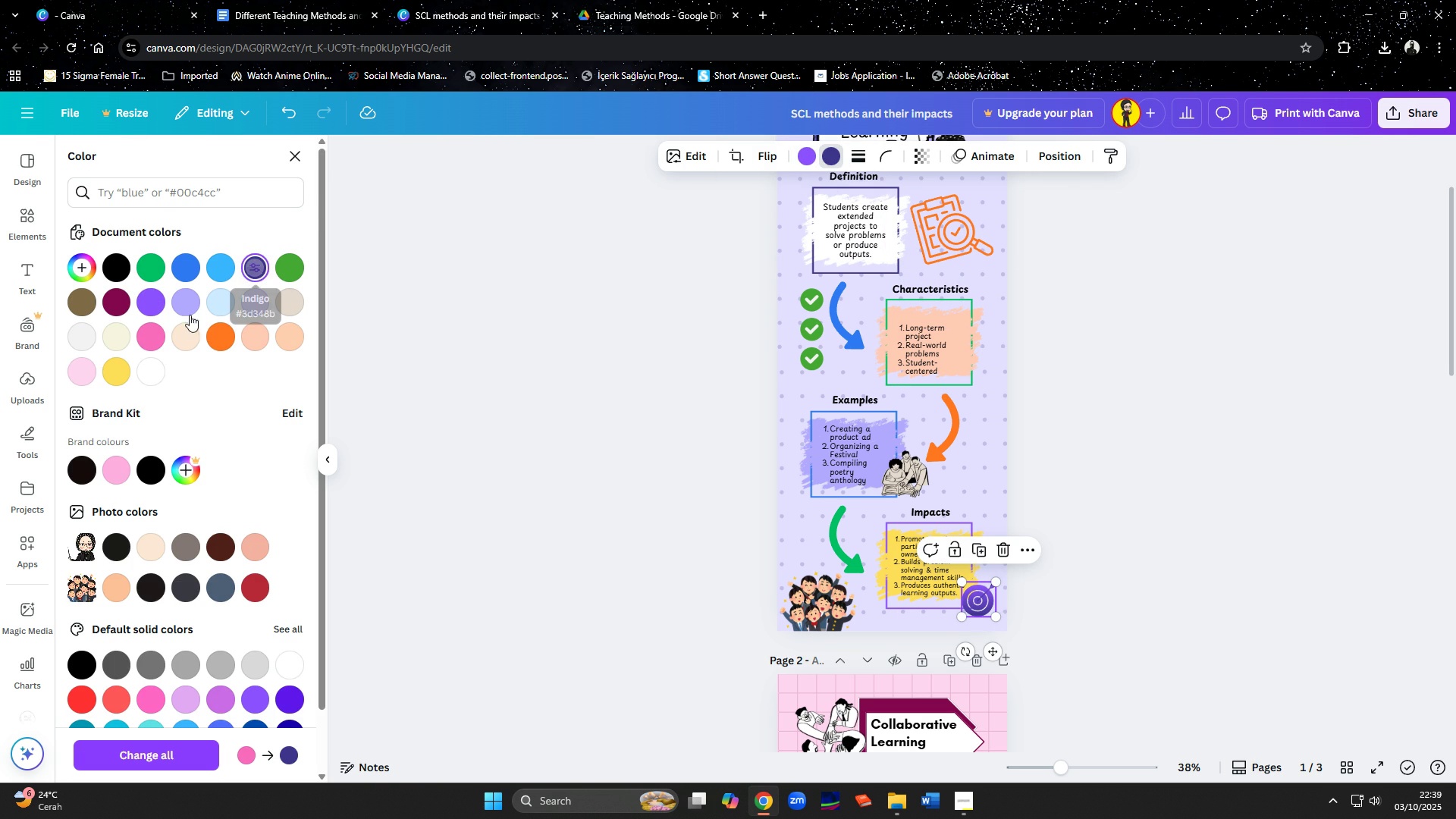 
left_click([123, 369])
 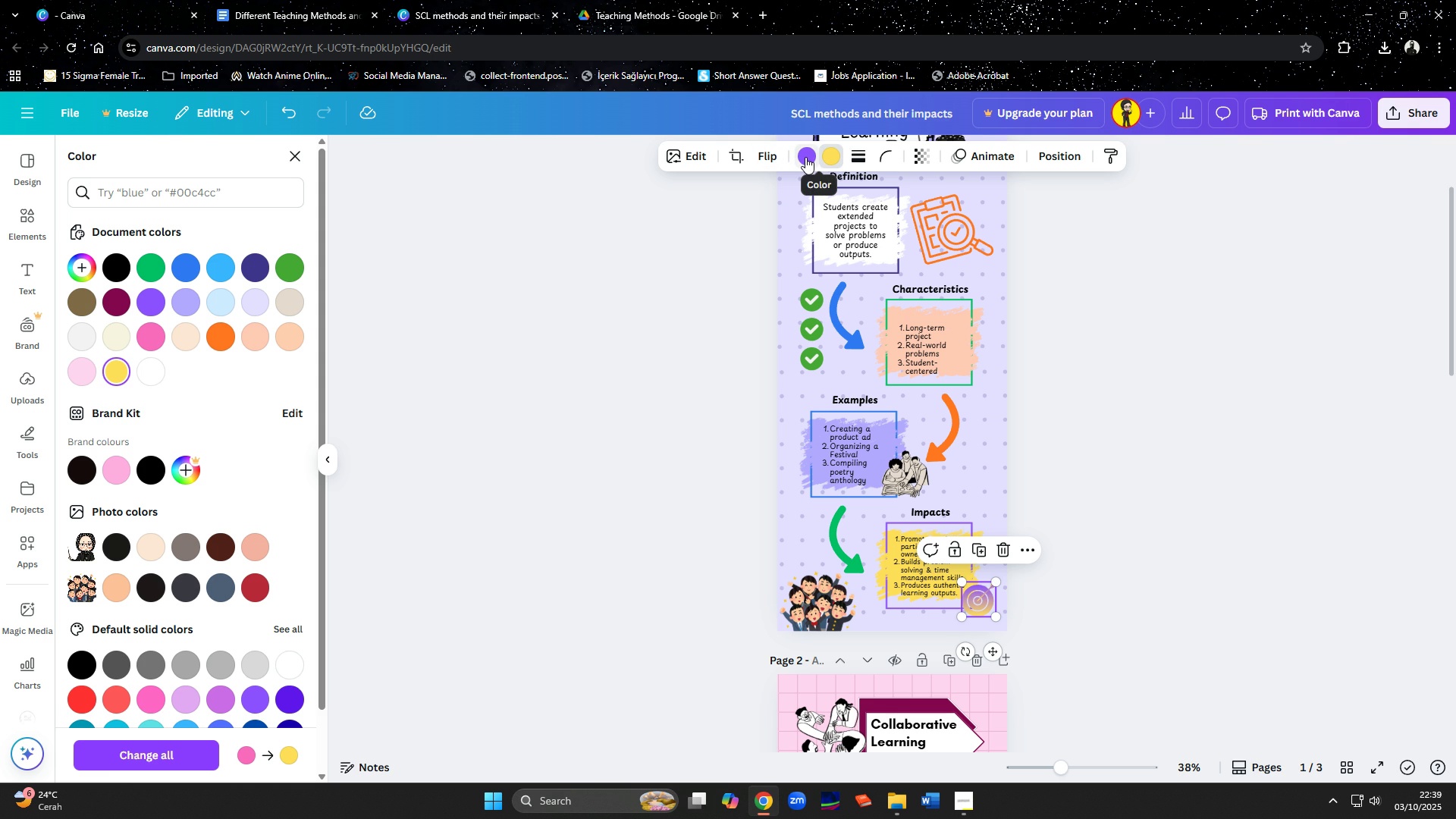 
left_click([805, 157])
 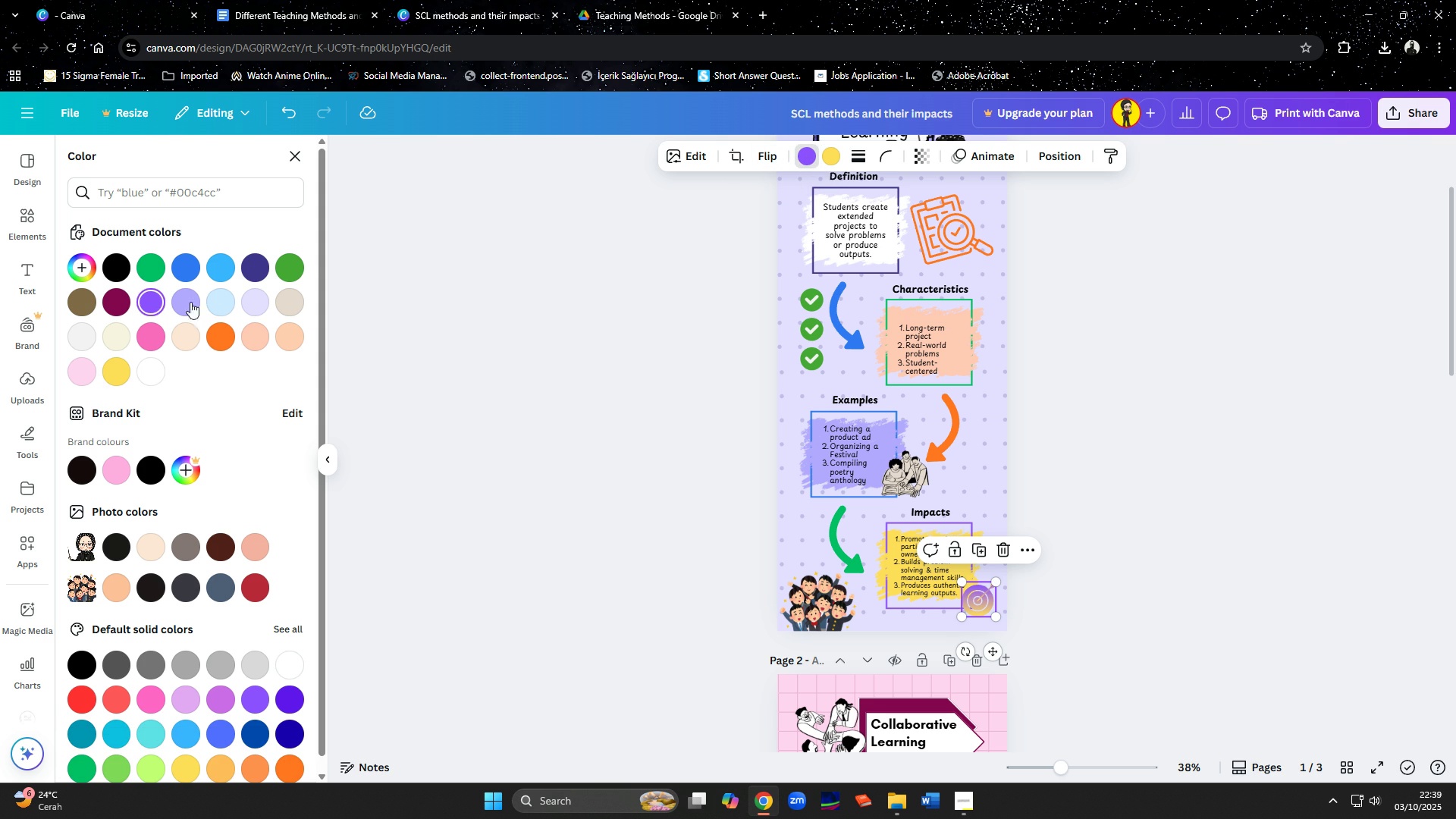 
mouse_move([181, 293])
 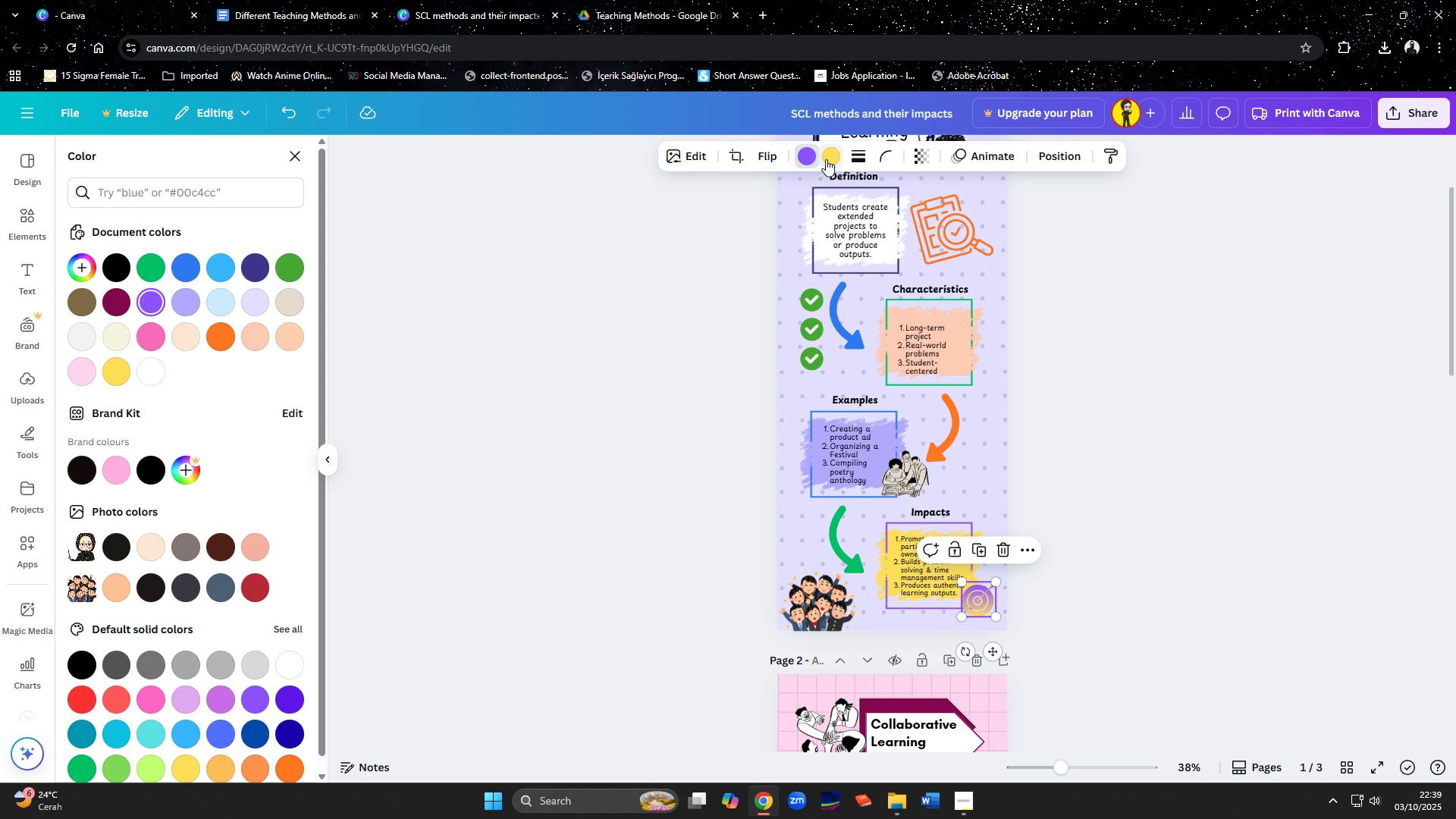 
left_click([826, 159])
 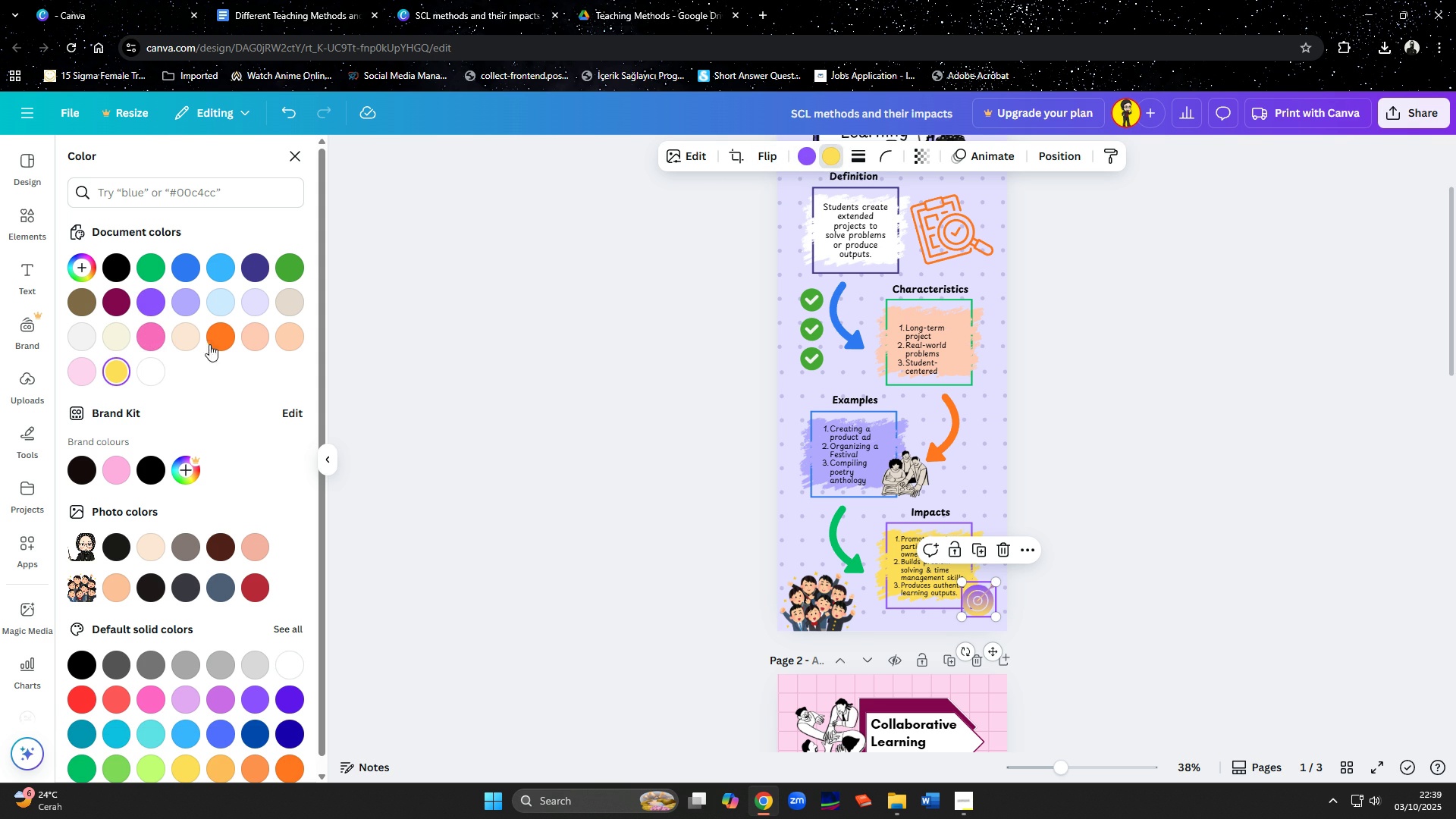 
left_click([227, 334])
 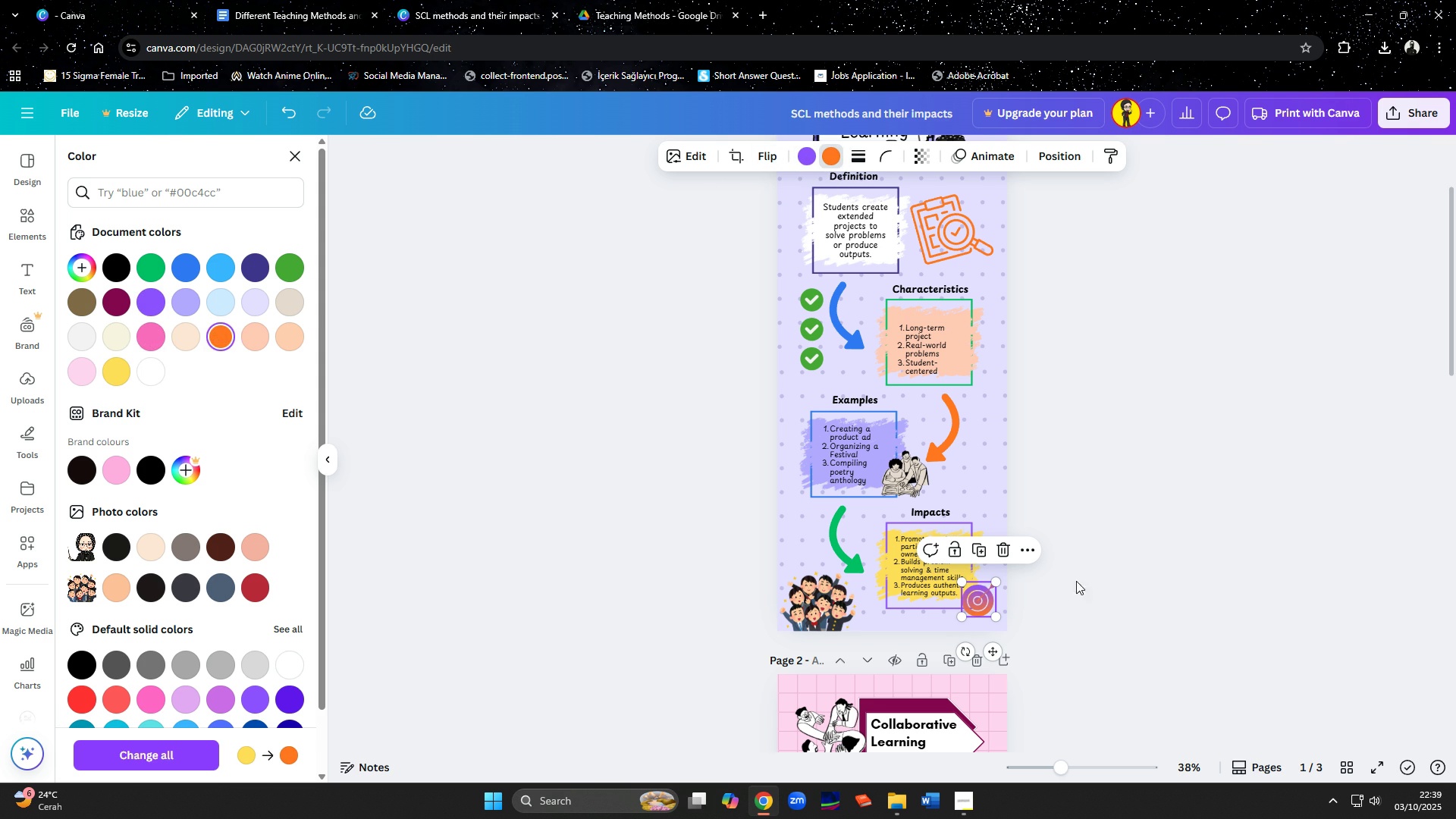 
double_click([1088, 578])
 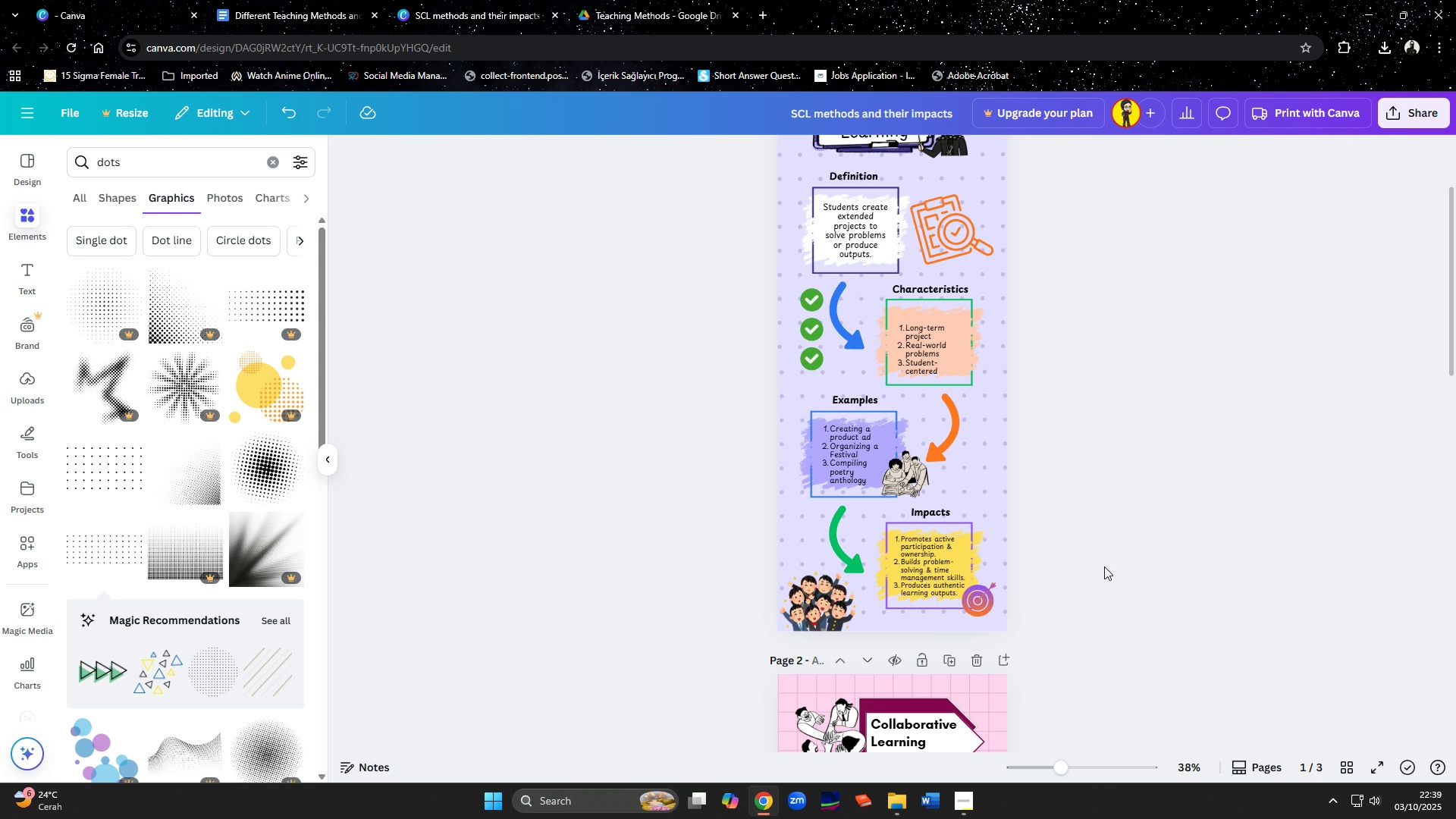 
wait(5.52)
 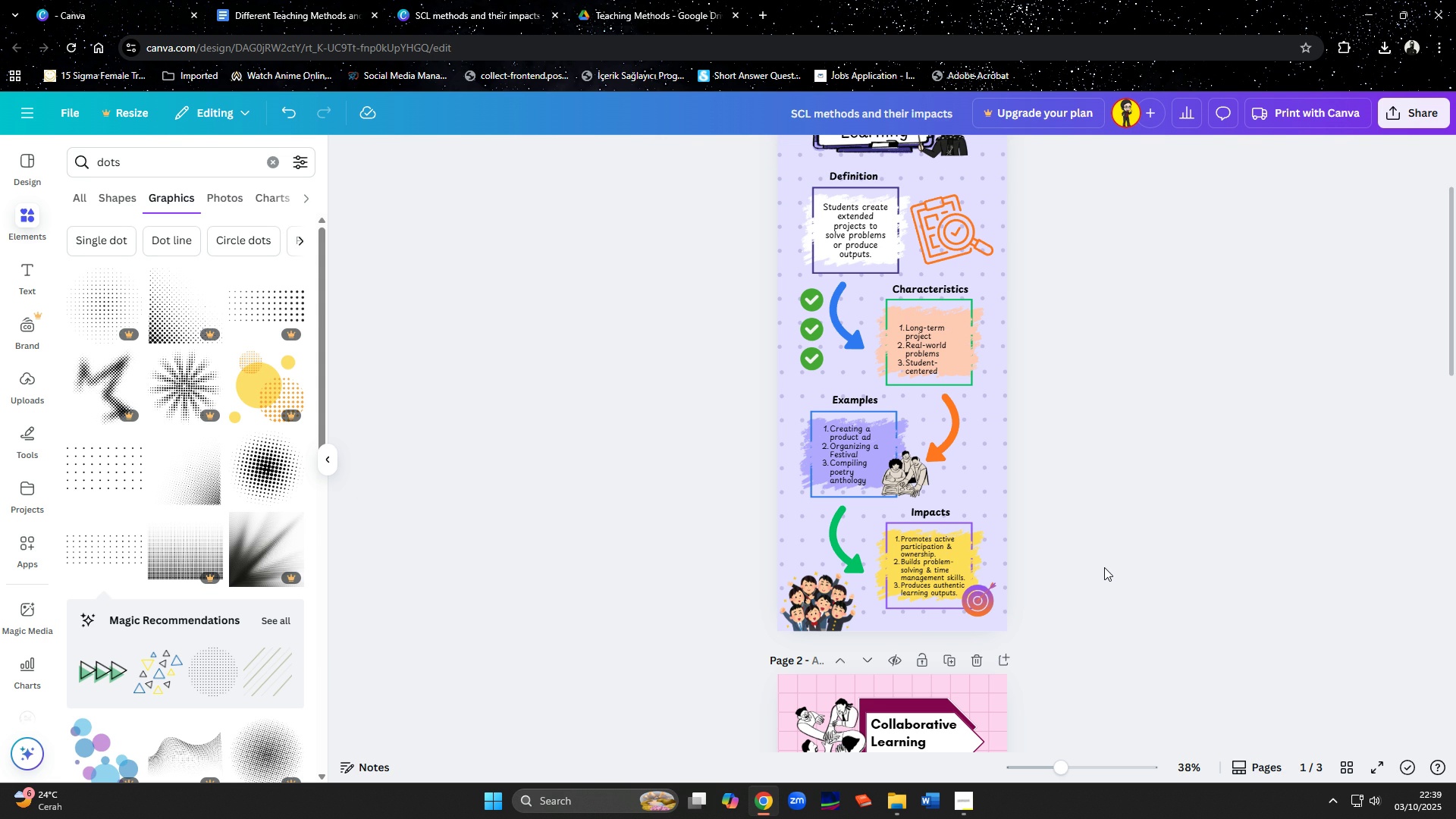 
scroll: coordinate [1089, 475], scroll_direction: up, amount: 1.0
 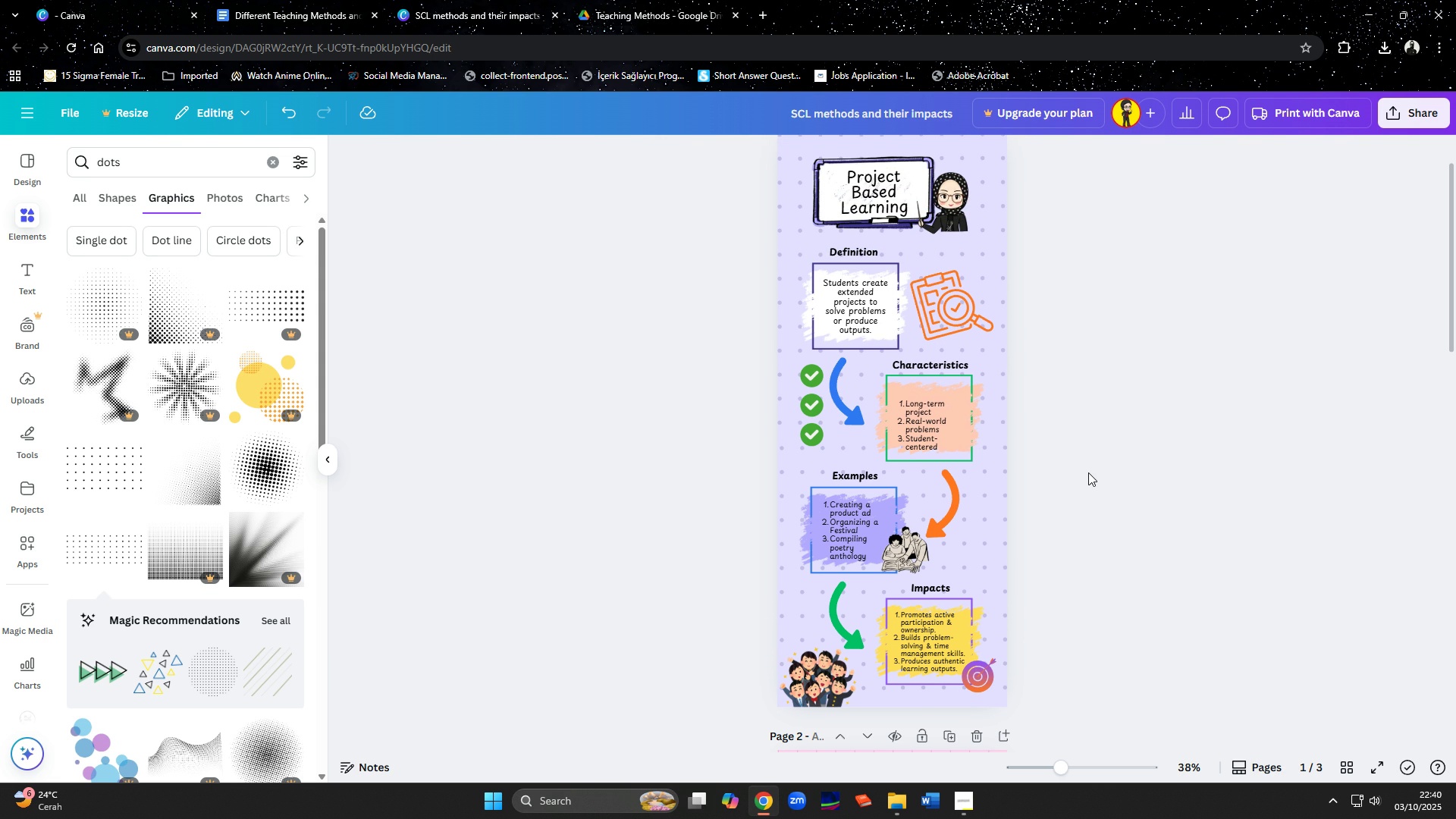 
scroll: coordinate [1078, 527], scroll_direction: down, amount: 6.0
 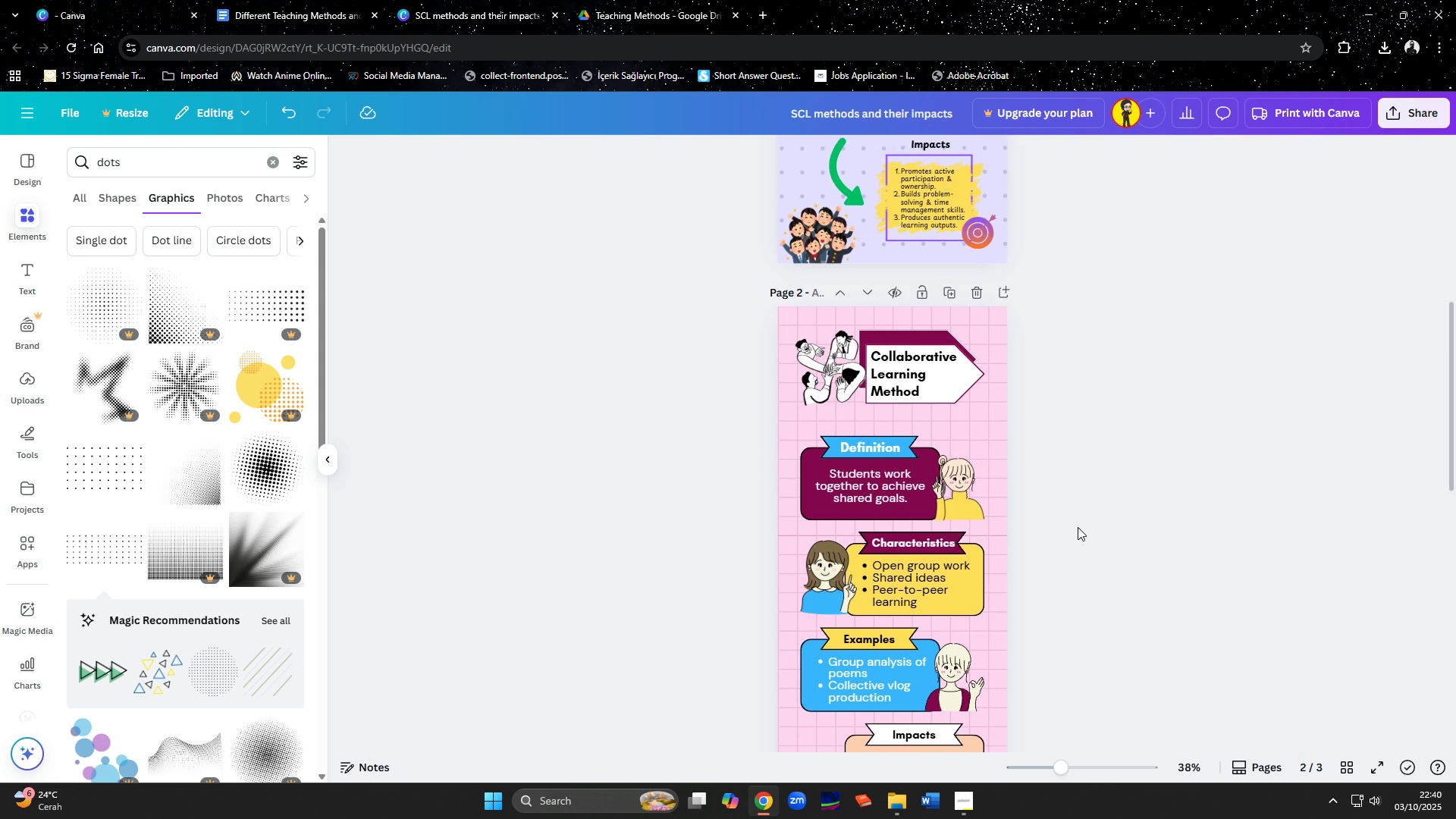 
scroll: coordinate [1078, 527], scroll_direction: up, amount: 7.0
 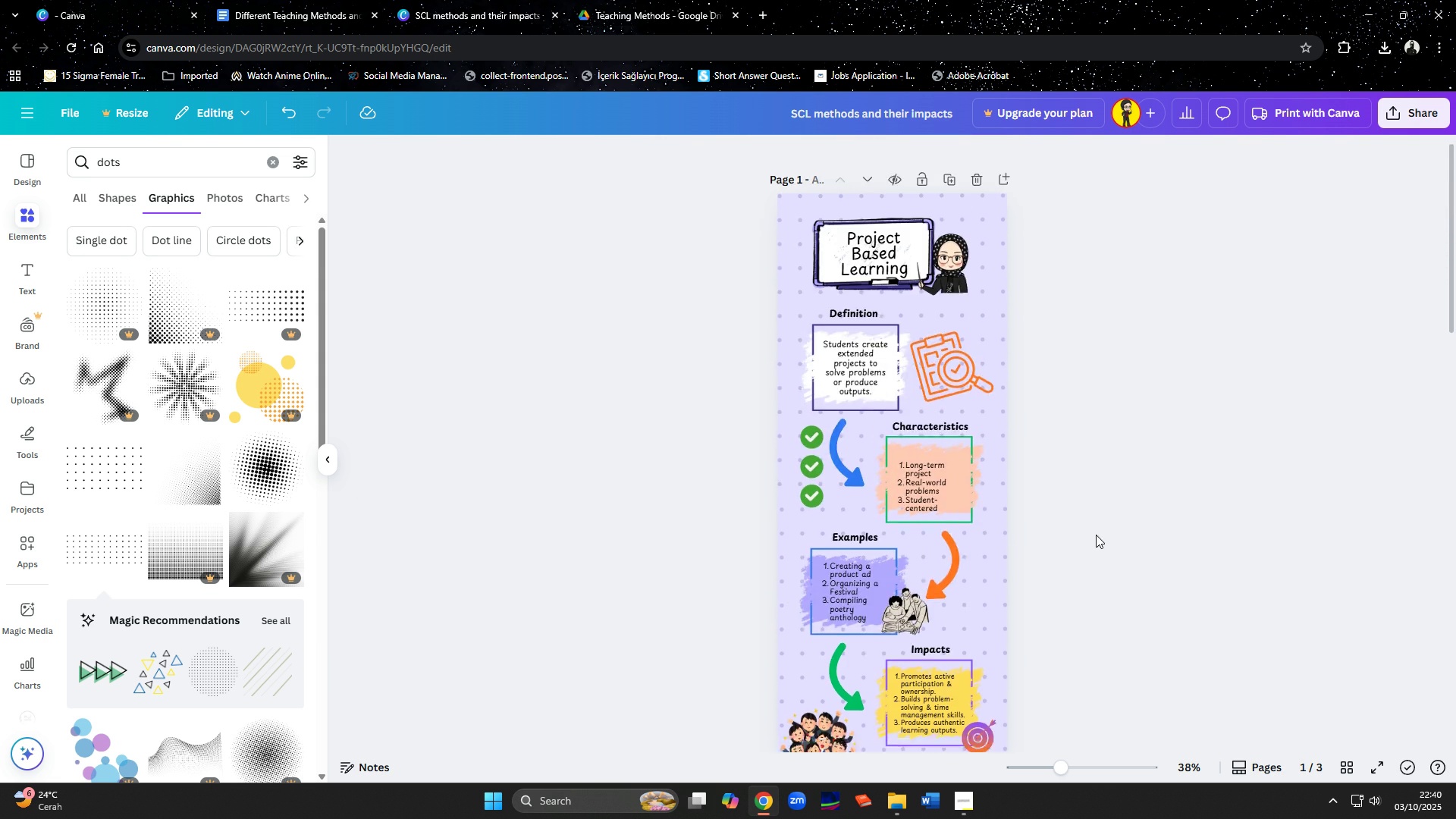 
scroll: coordinate [1141, 504], scroll_direction: down, amount: 14.0
 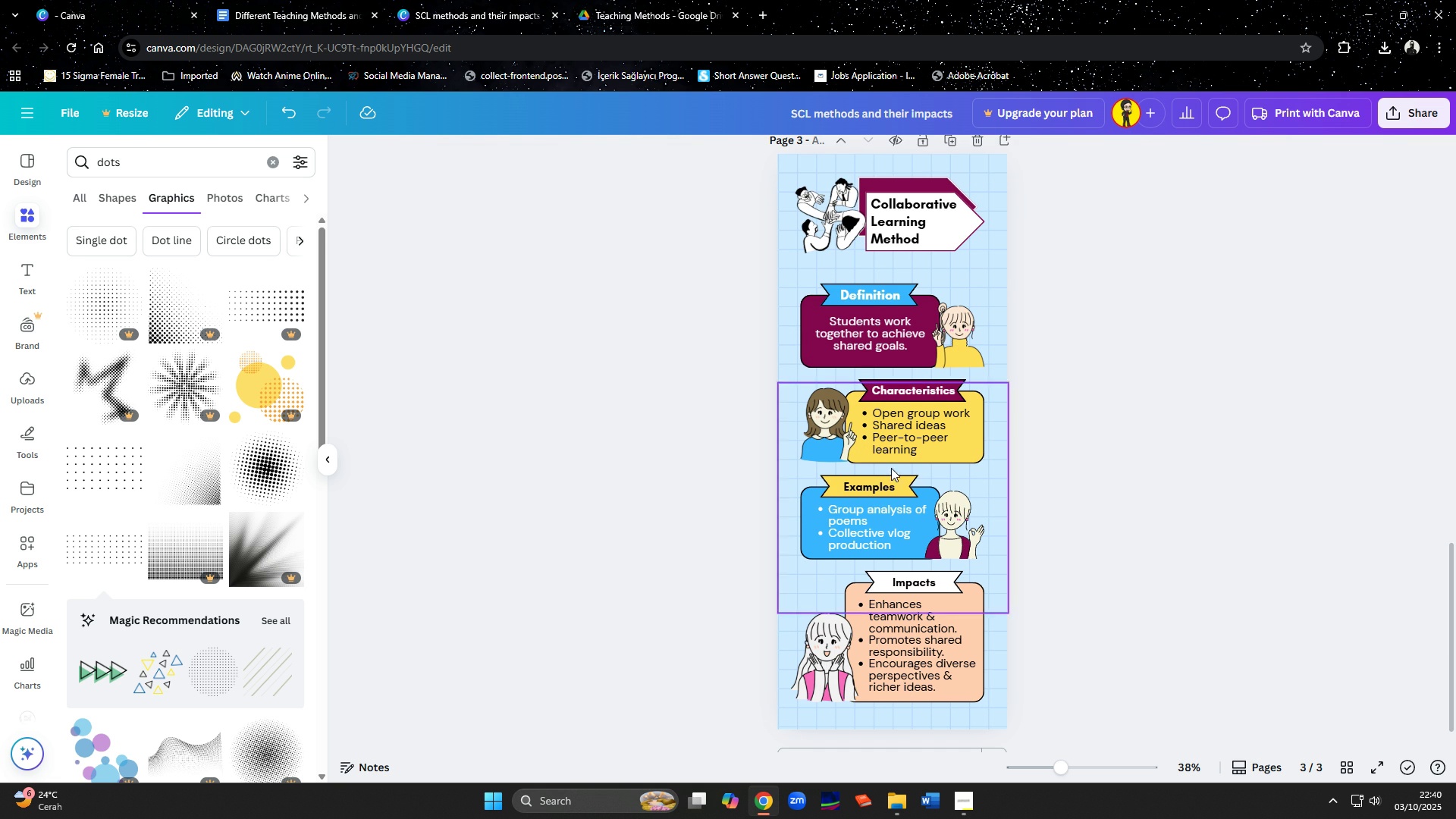 
left_click([874, 514])
 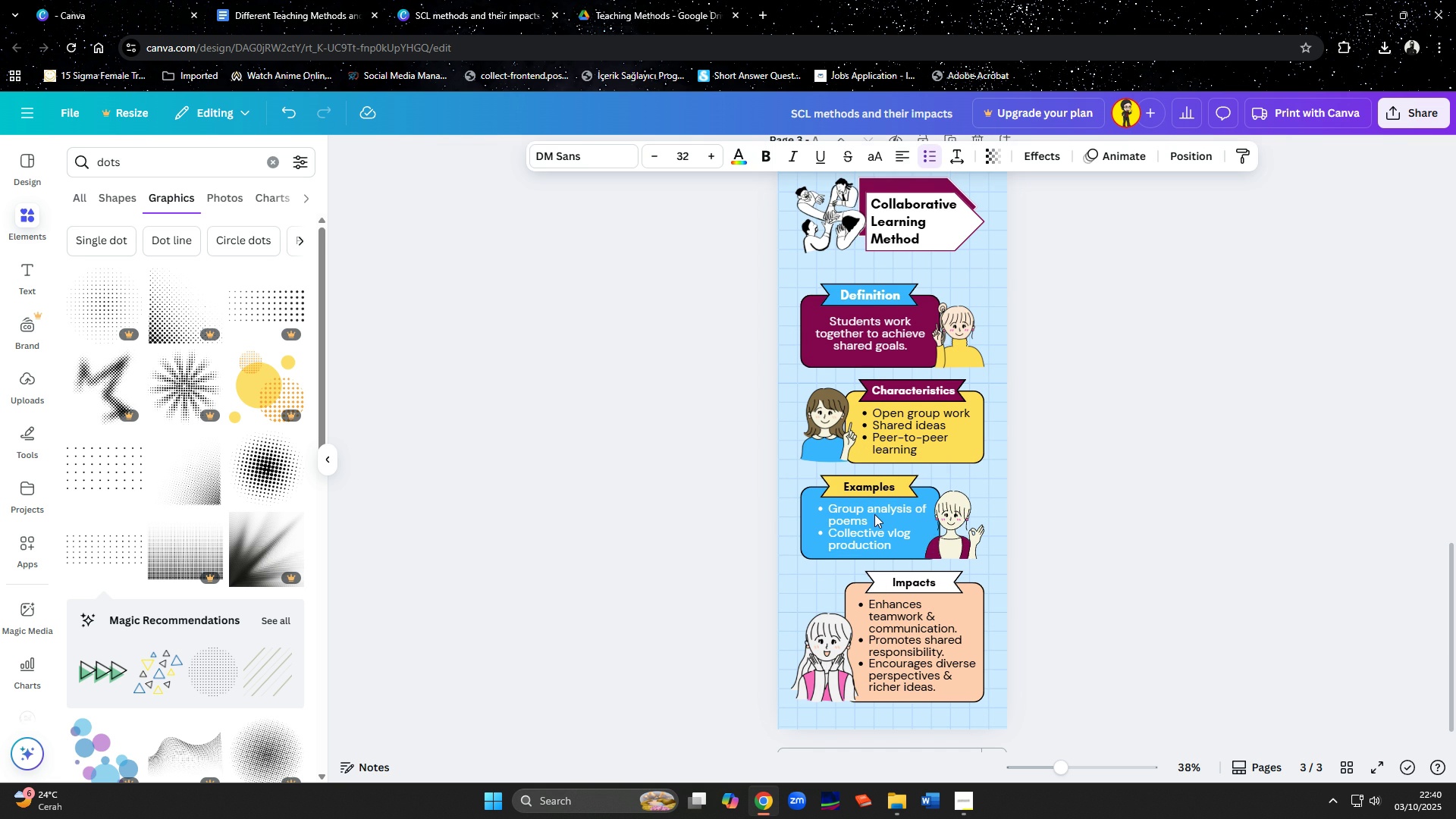 
key(ArrowUp)
 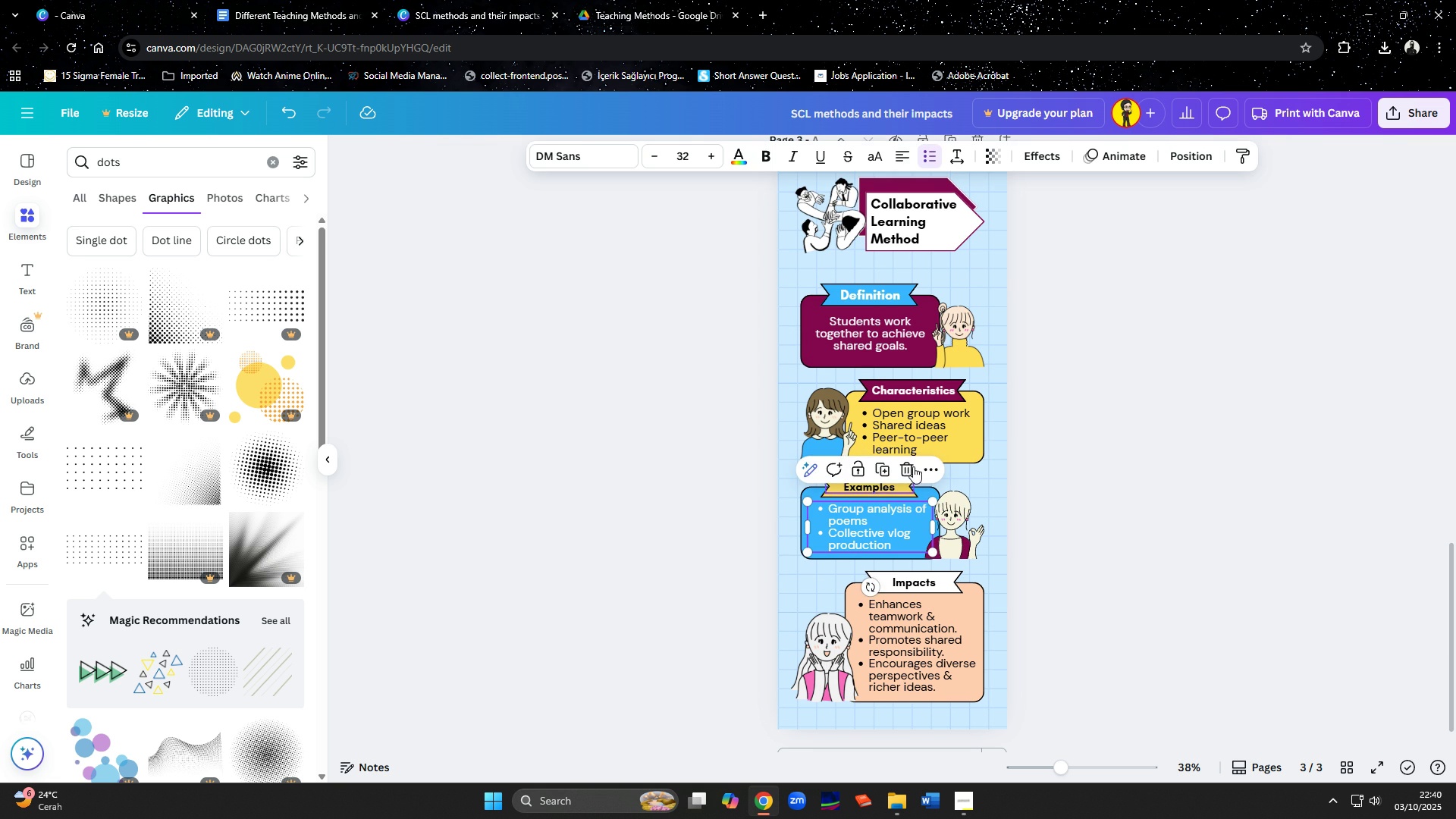 
scroll: coordinate [1069, 488], scroll_direction: up, amount: 4.0
 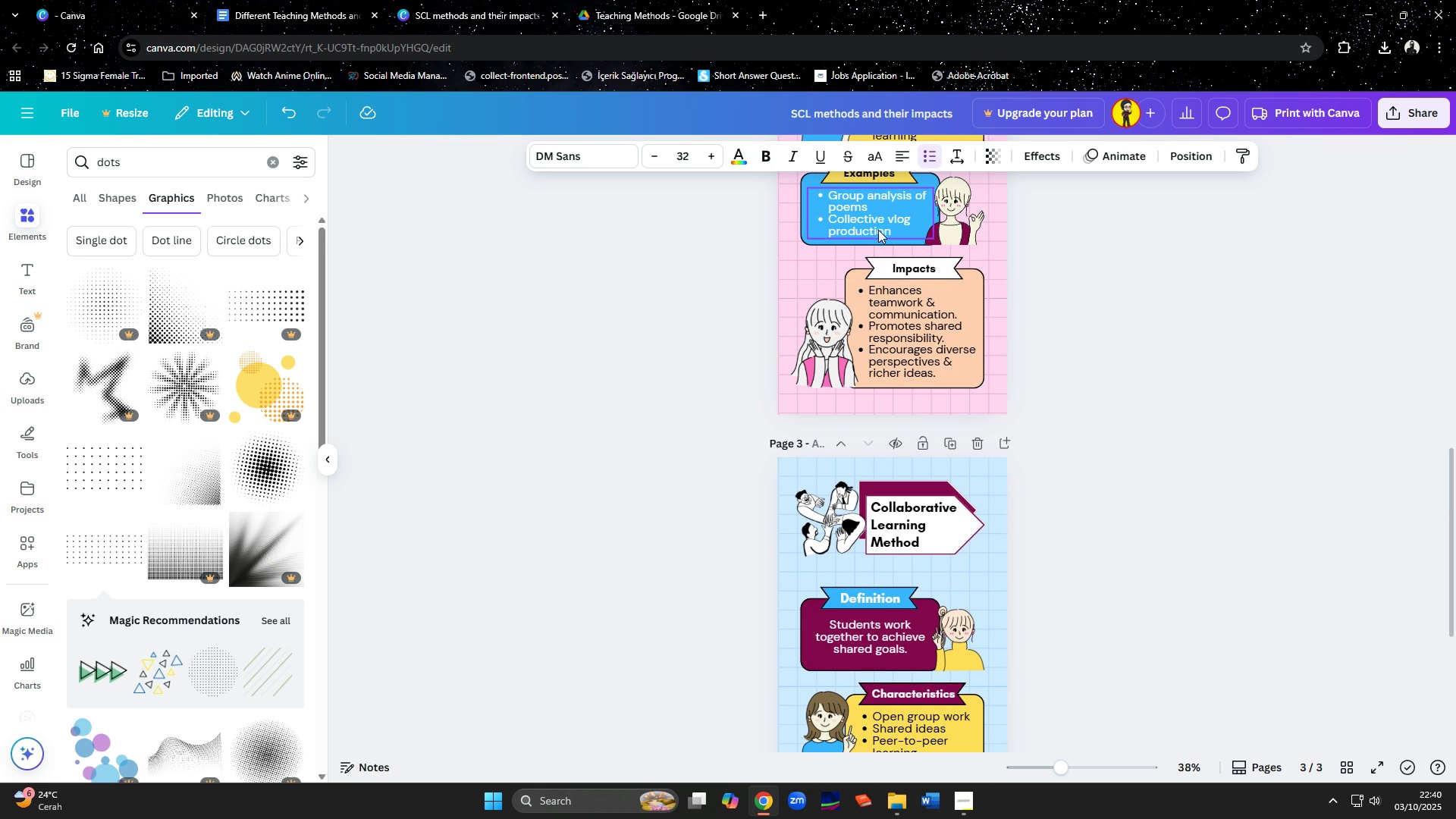 
left_click([877, 224])
 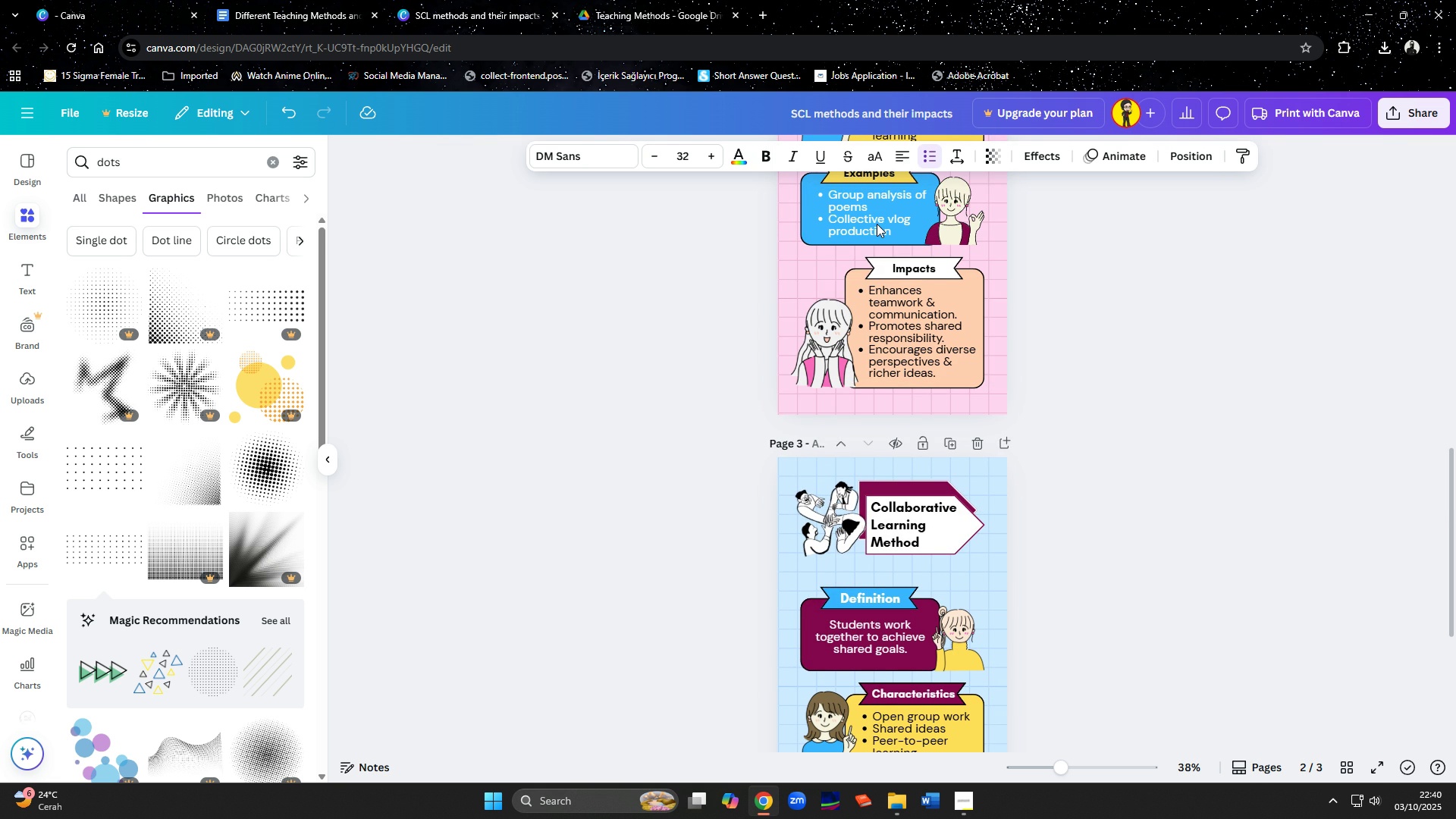 
key(ArrowUp)
 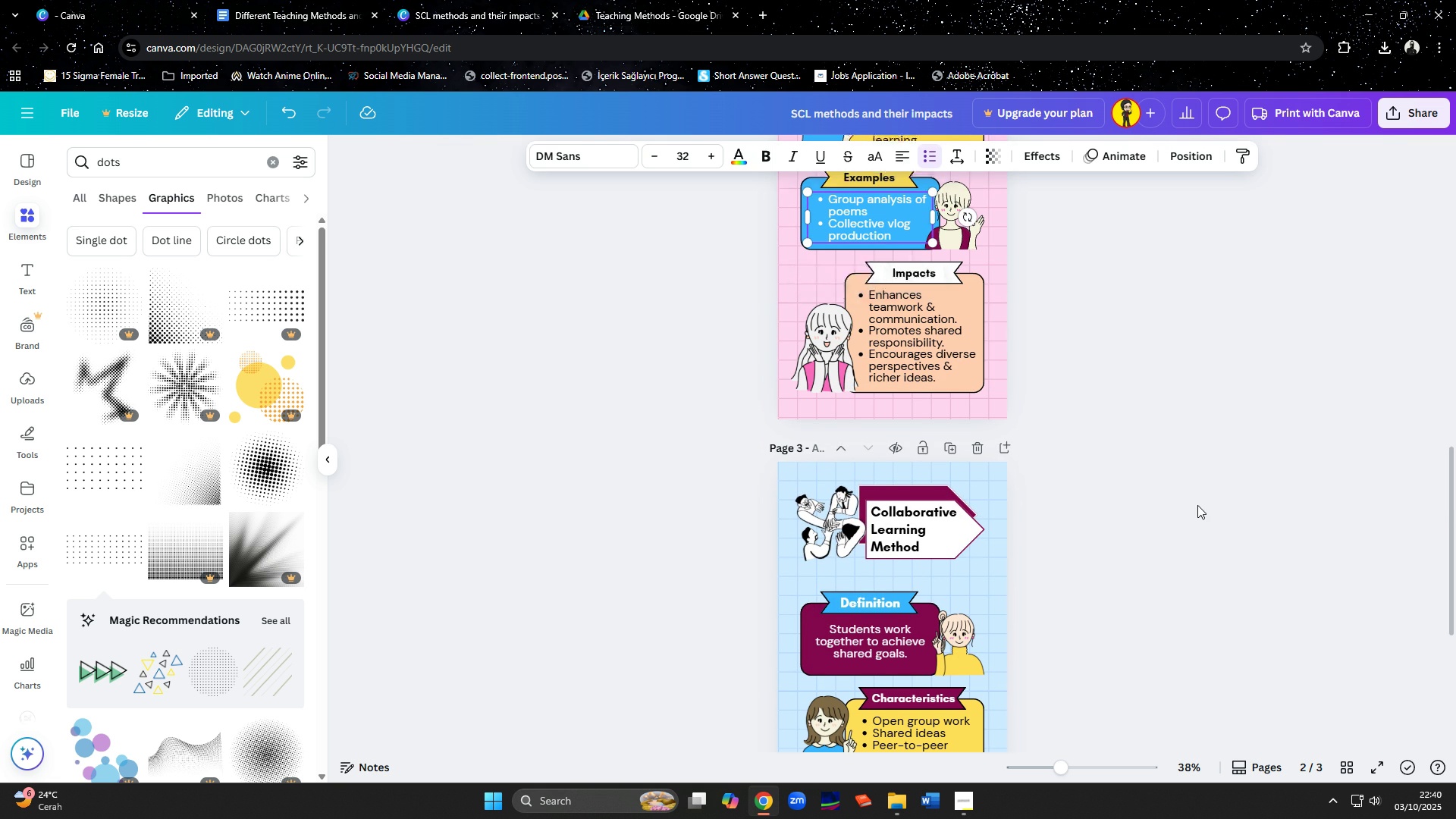 
scroll: coordinate [1191, 504], scroll_direction: up, amount: 5.0
 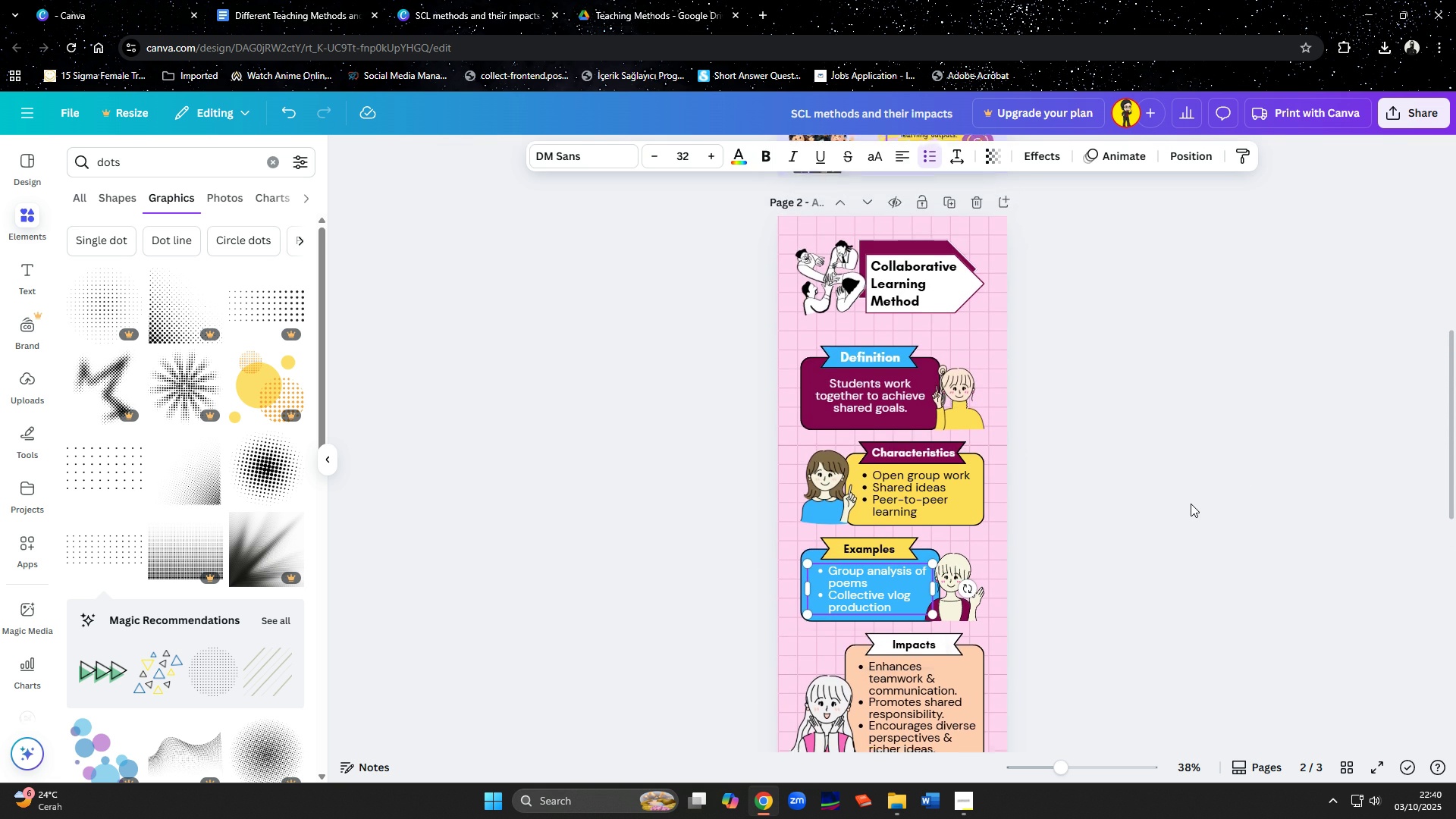 
scroll: coordinate [1191, 504], scroll_direction: down, amount: 6.0
 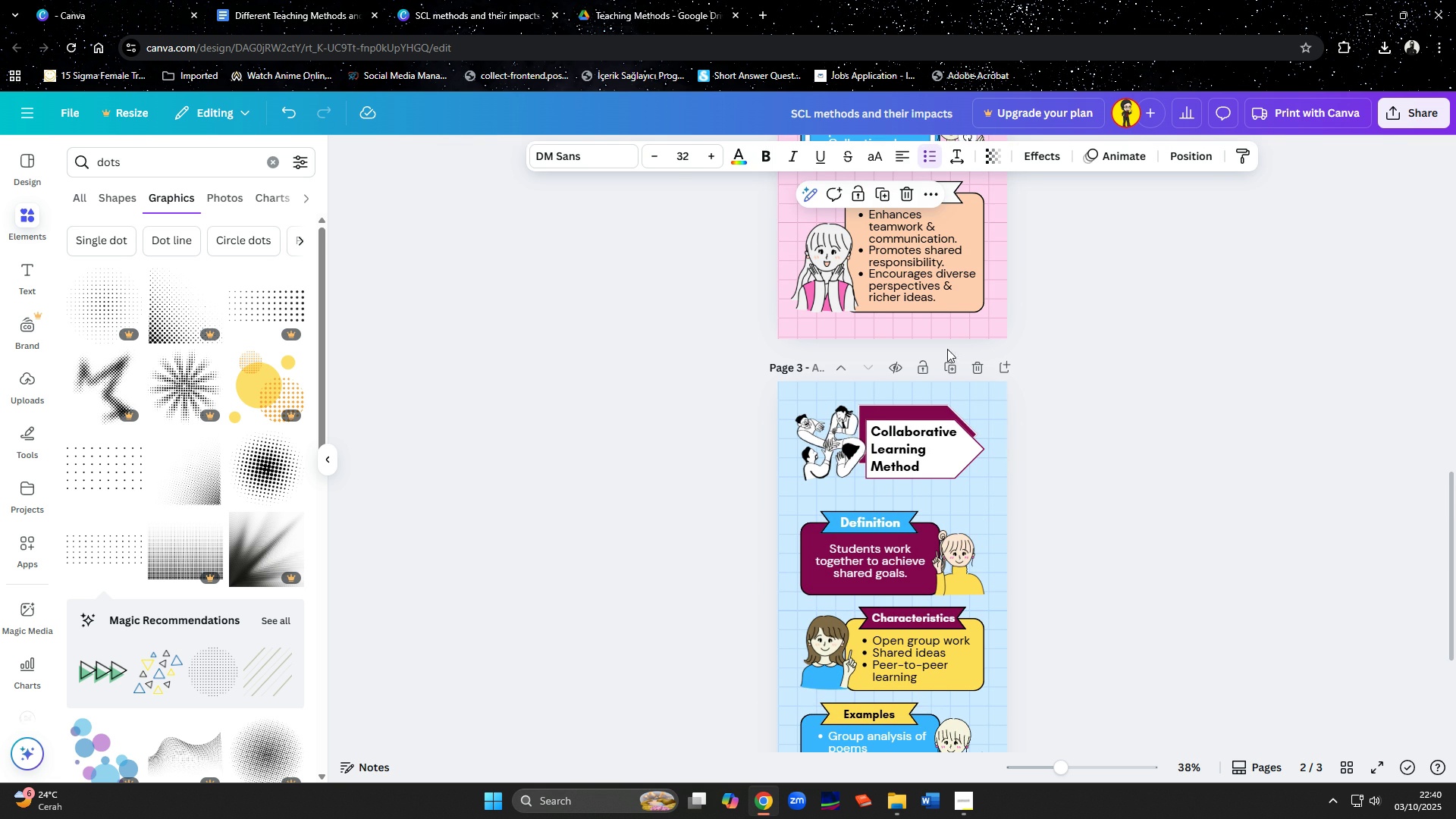 
left_click([946, 323])
 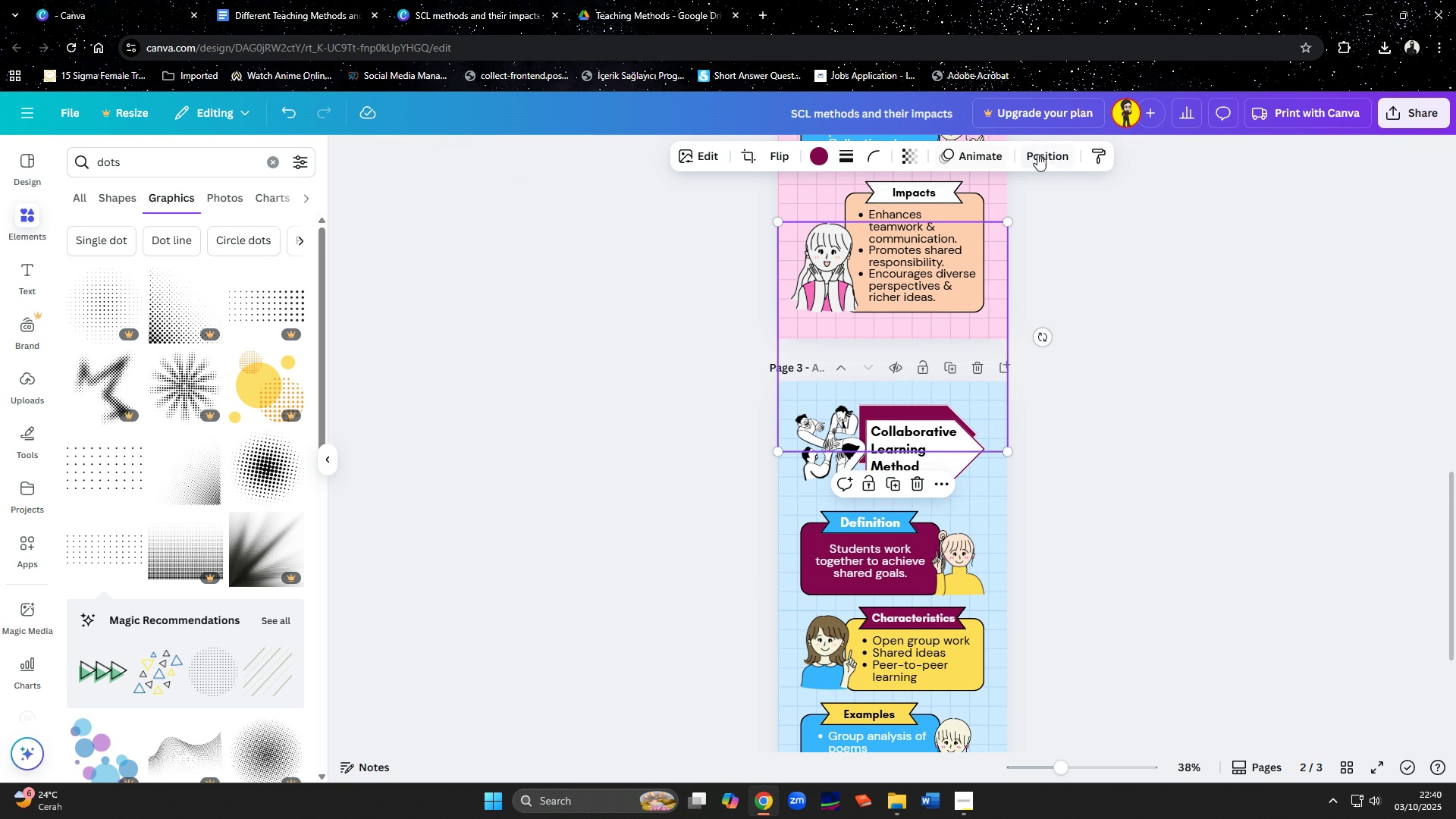 
left_click([1046, 160])
 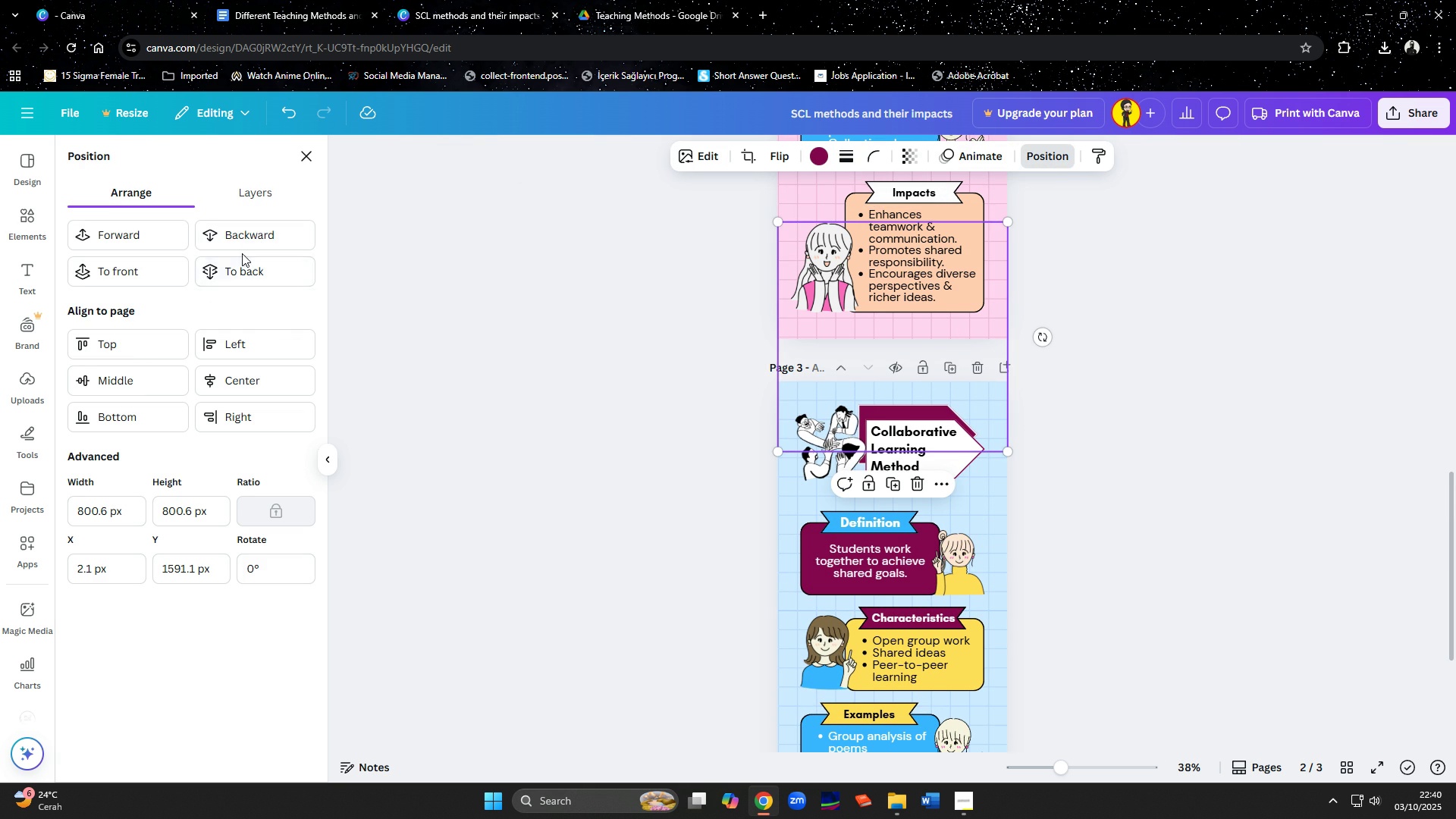 
left_click([242, 265])
 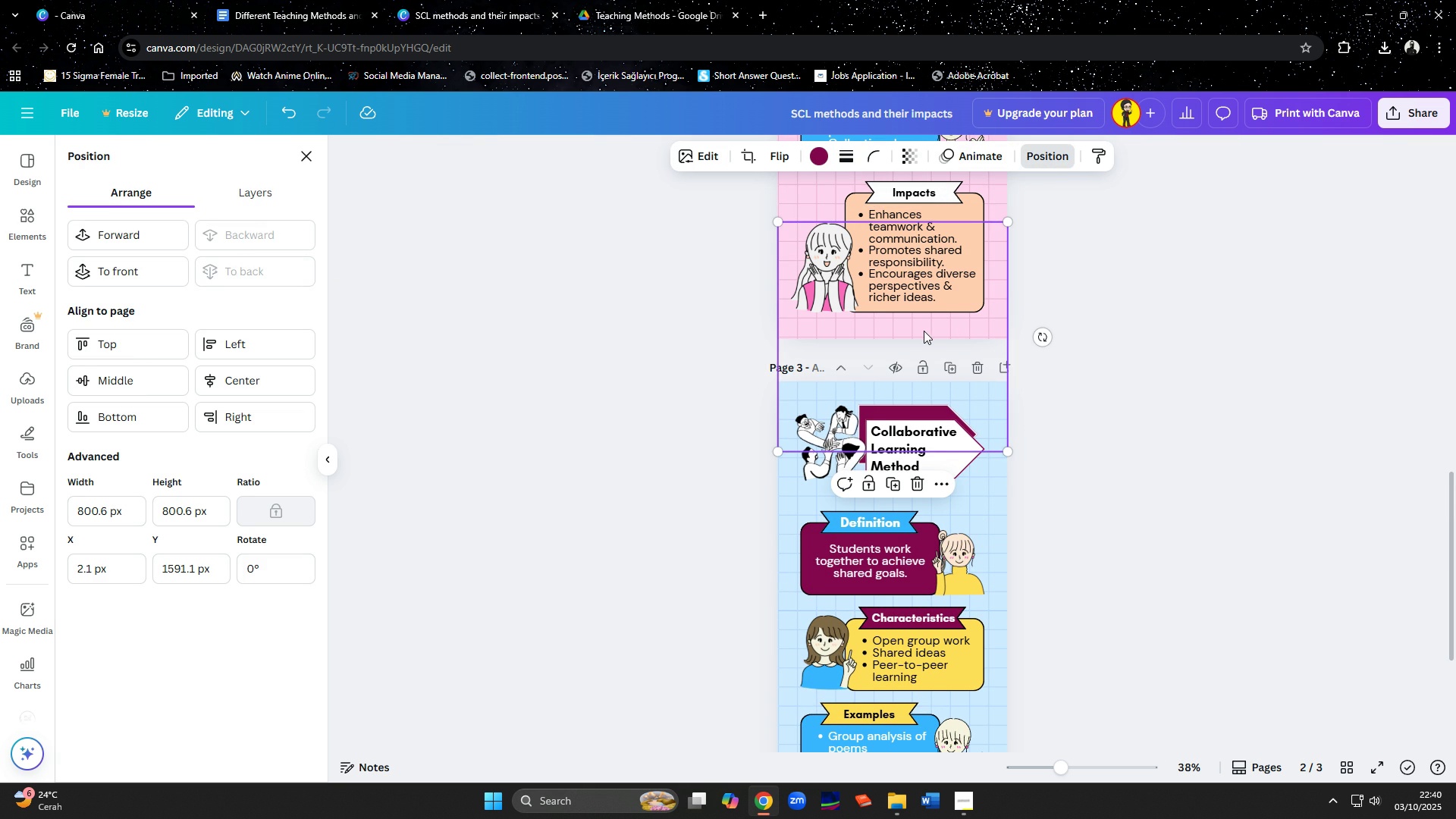 
left_click([1160, 372])
 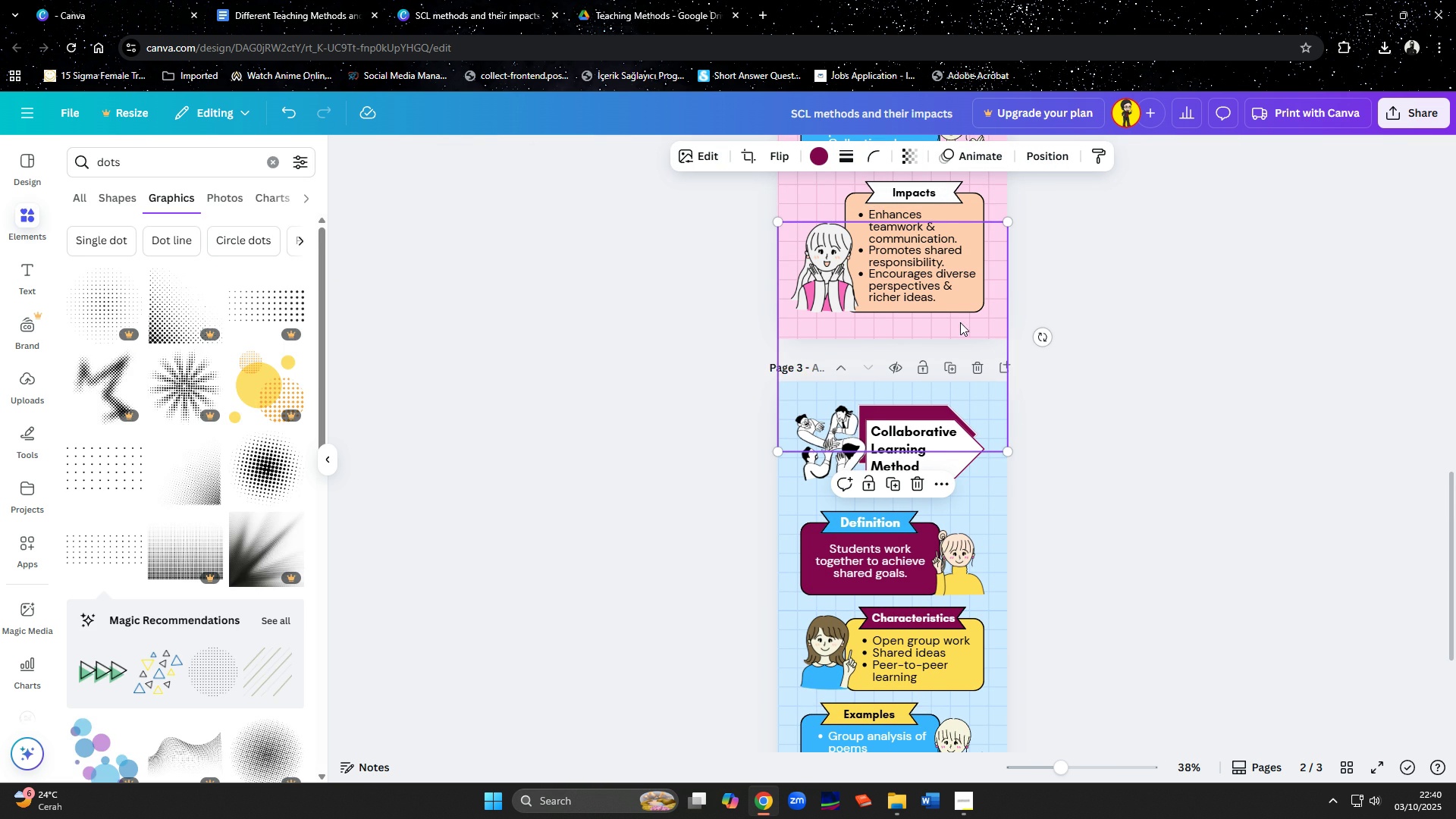 
left_click([960, 322])
 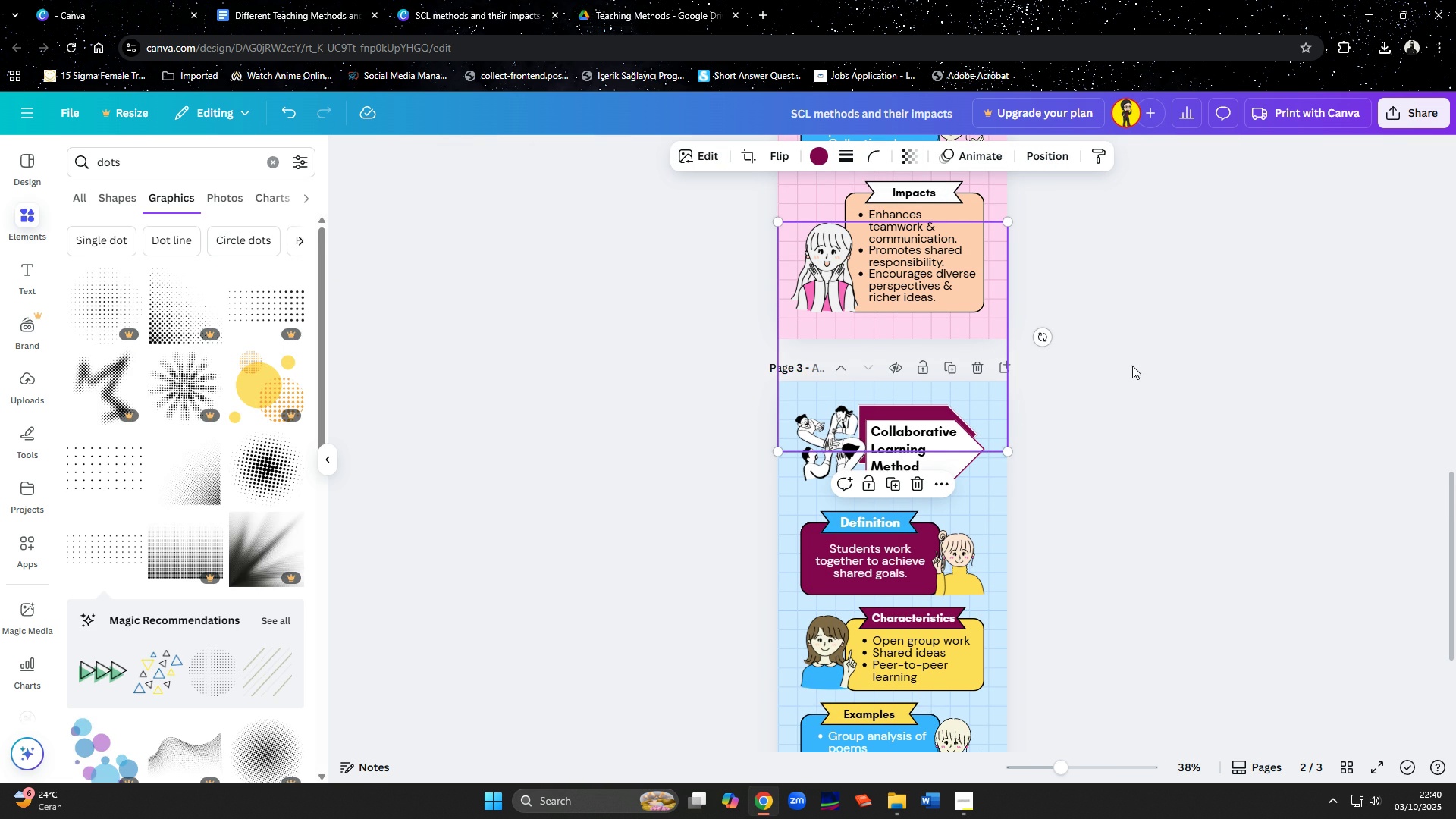 
scroll: coordinate [1132, 366], scroll_direction: up, amount: 3.0
 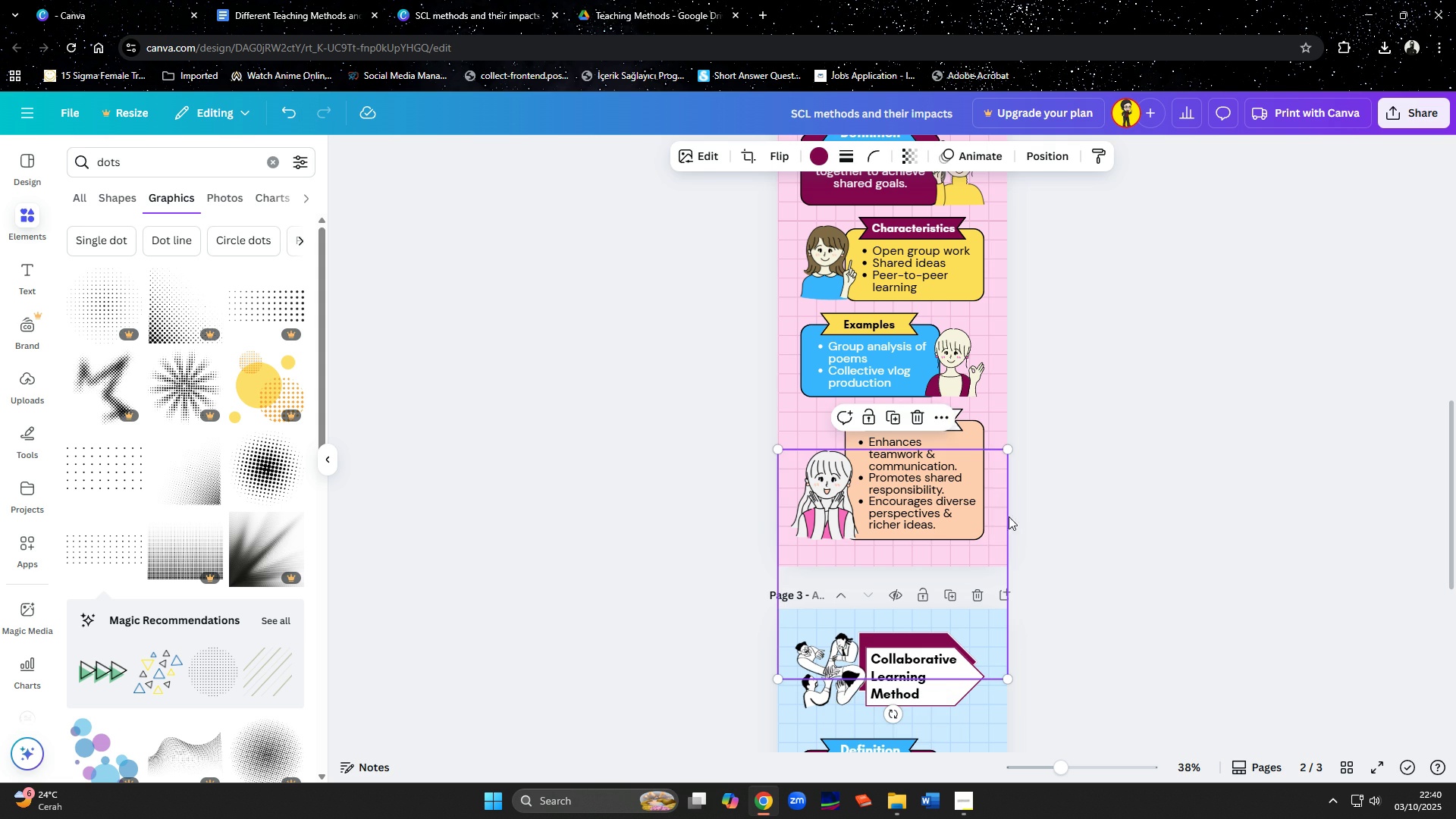 
left_click([1075, 516])
 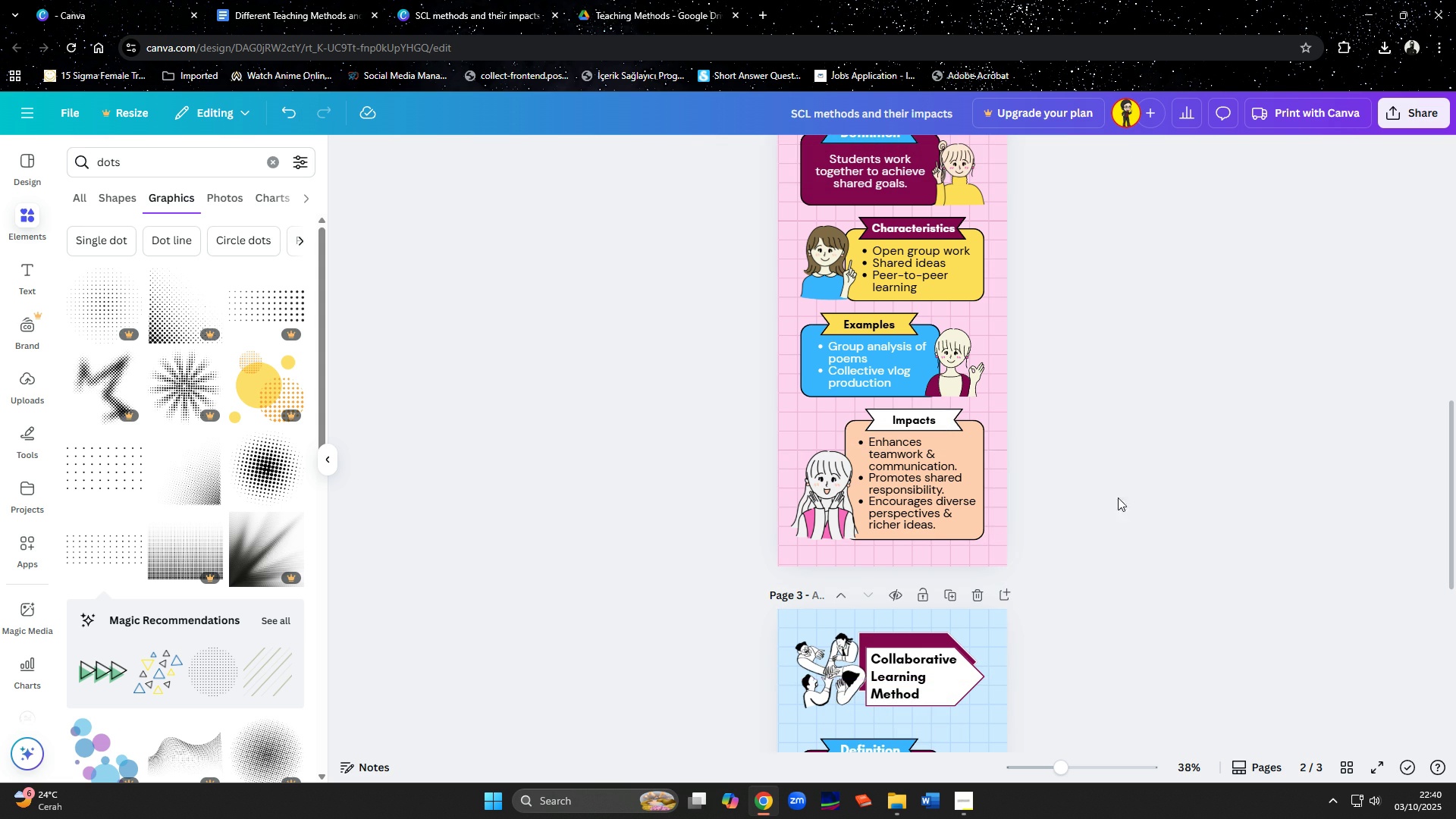 
left_click([1141, 491])
 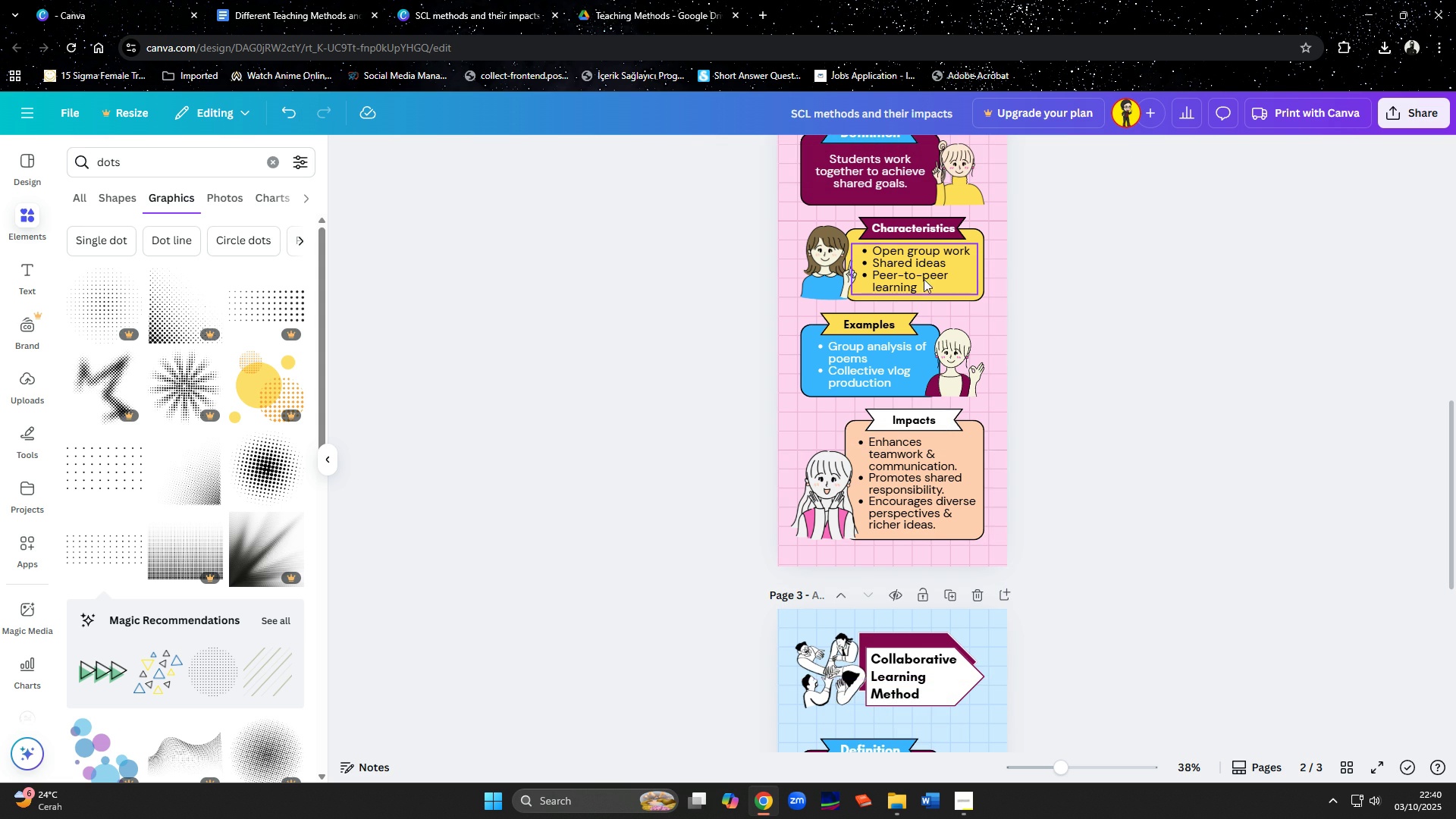 
scroll: coordinate [946, 280], scroll_direction: up, amount: 3.0
 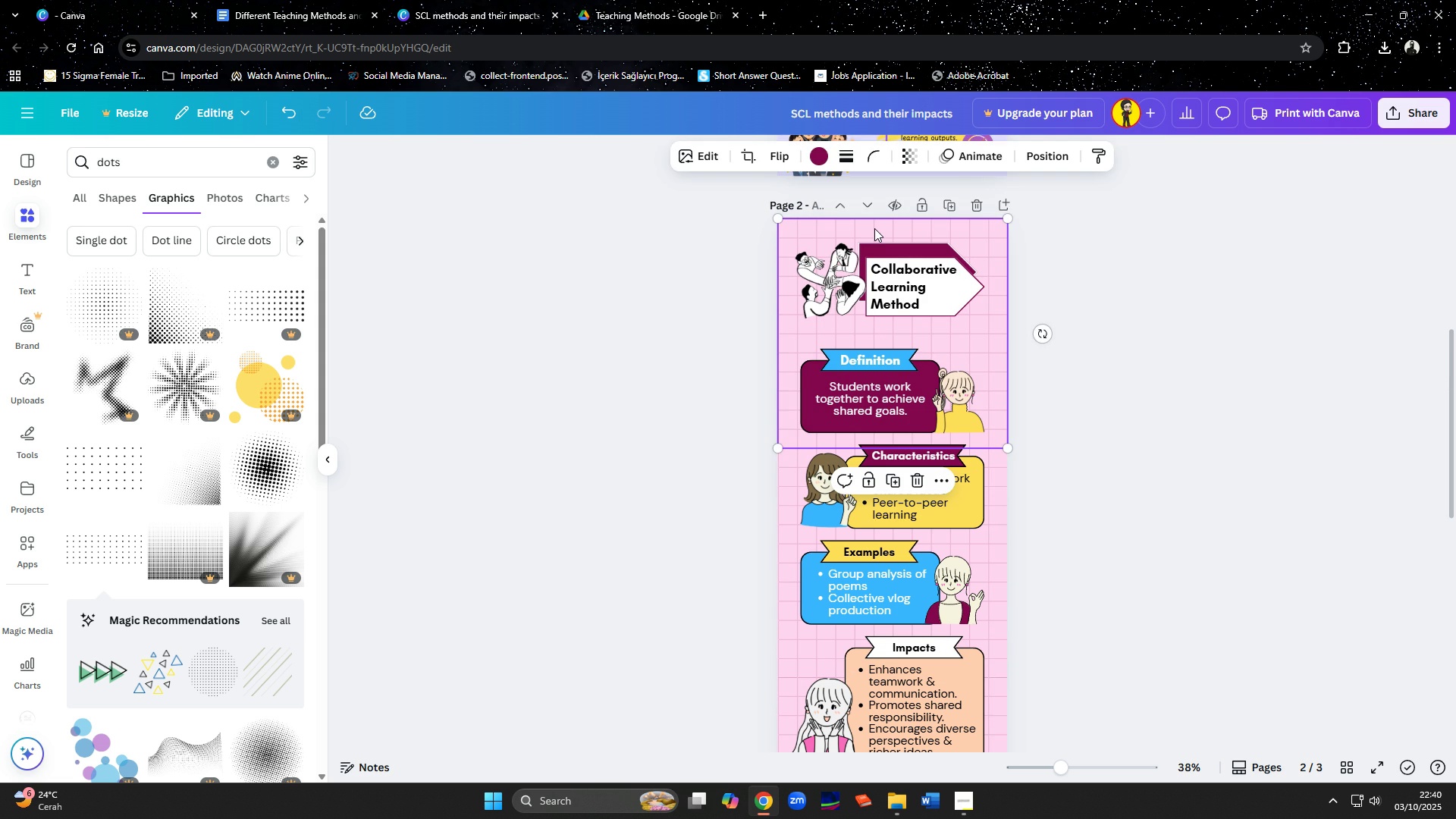 
left_click([874, 228])
 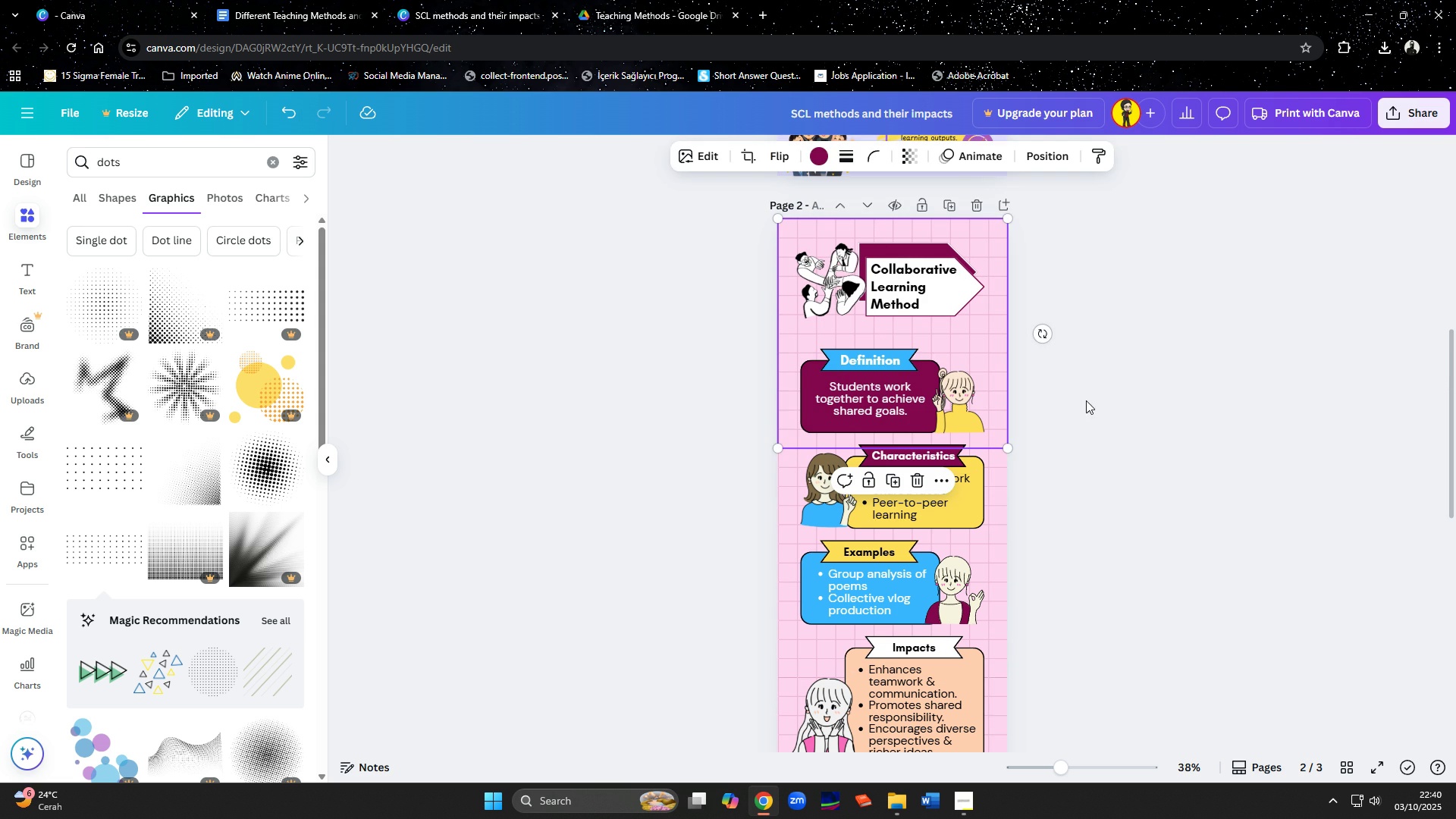 
left_click([1091, 403])
 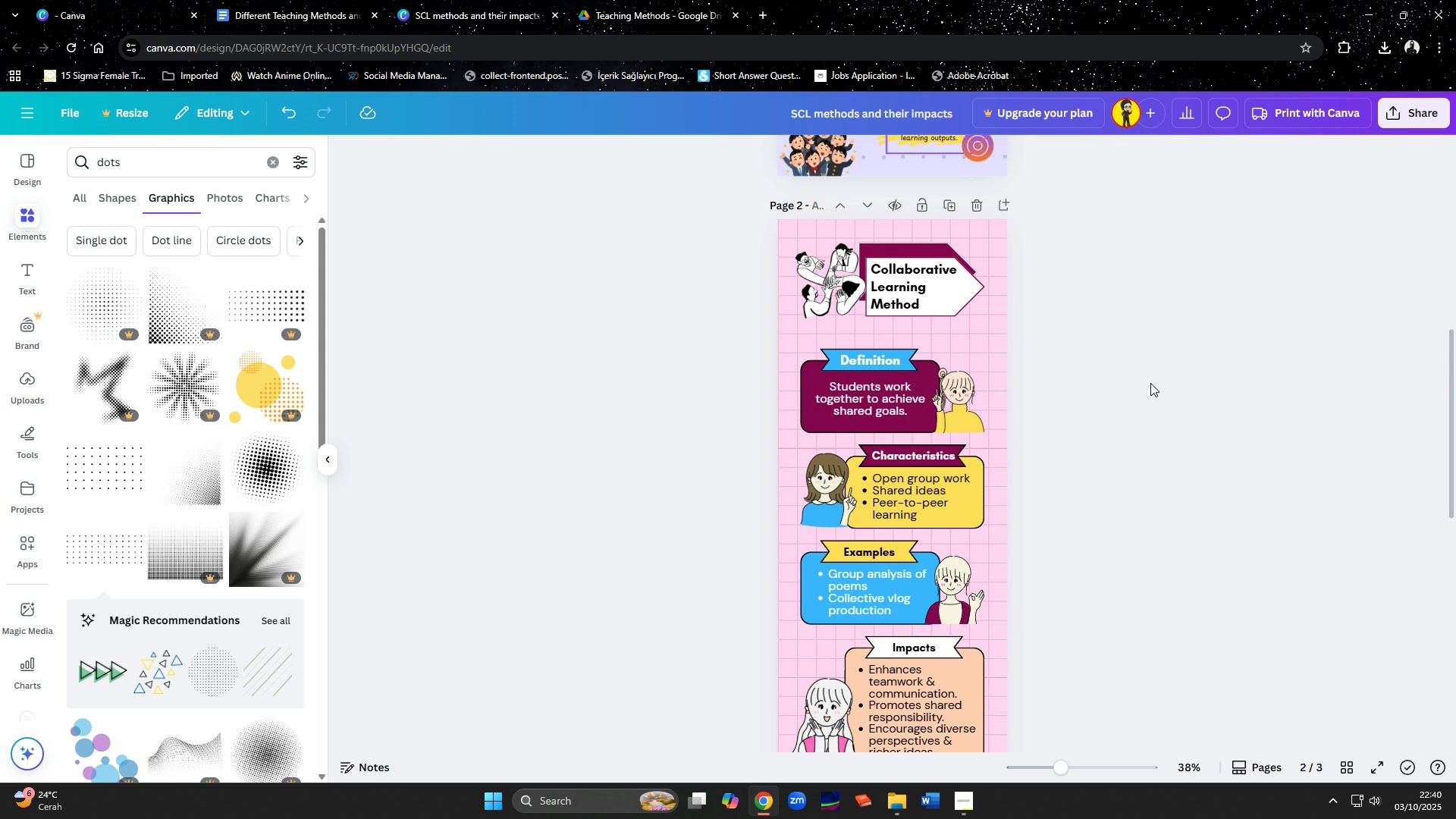 
scroll: coordinate [1282, 416], scroll_direction: down, amount: 9.0
 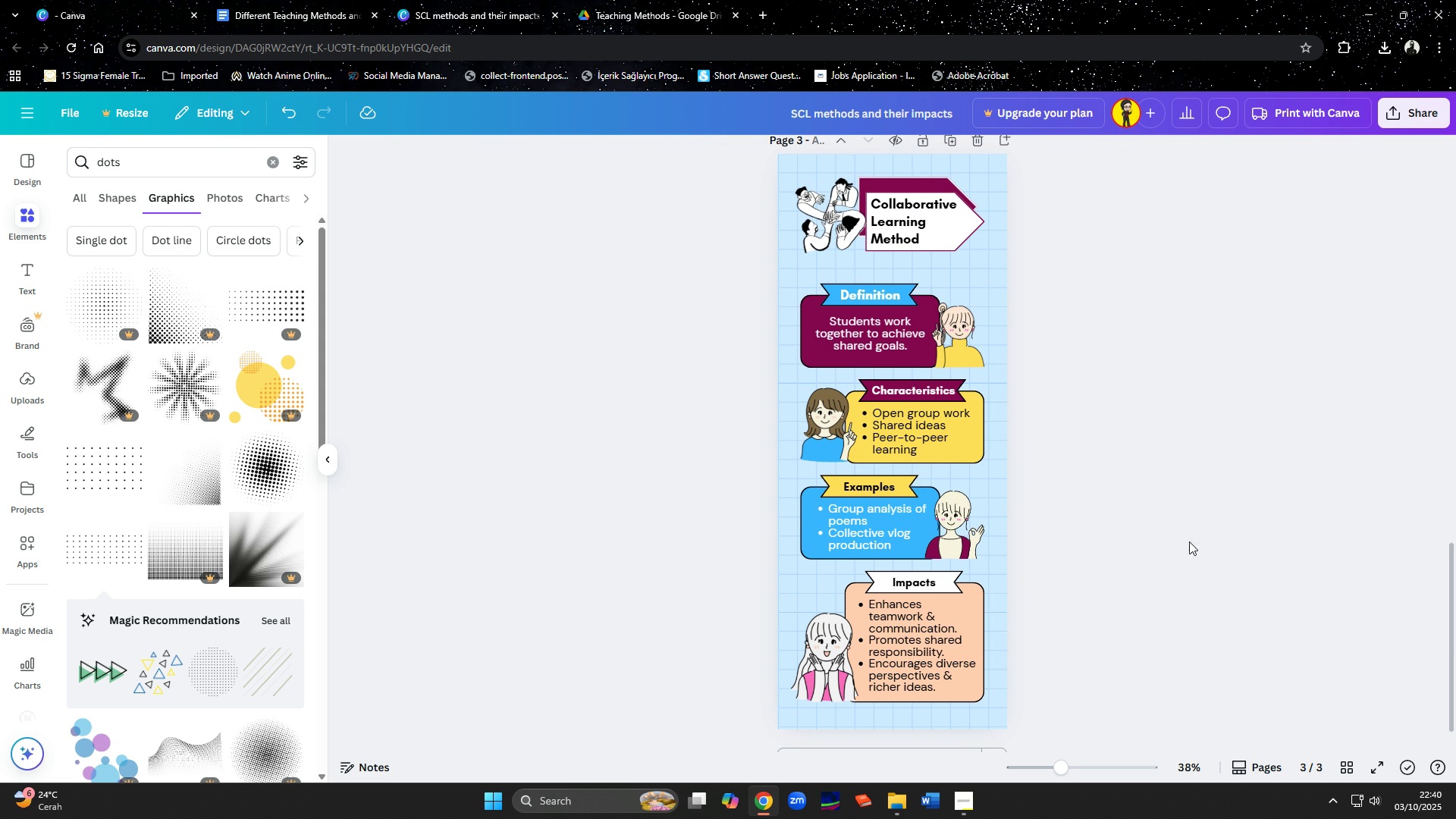 
wait(6.4)
 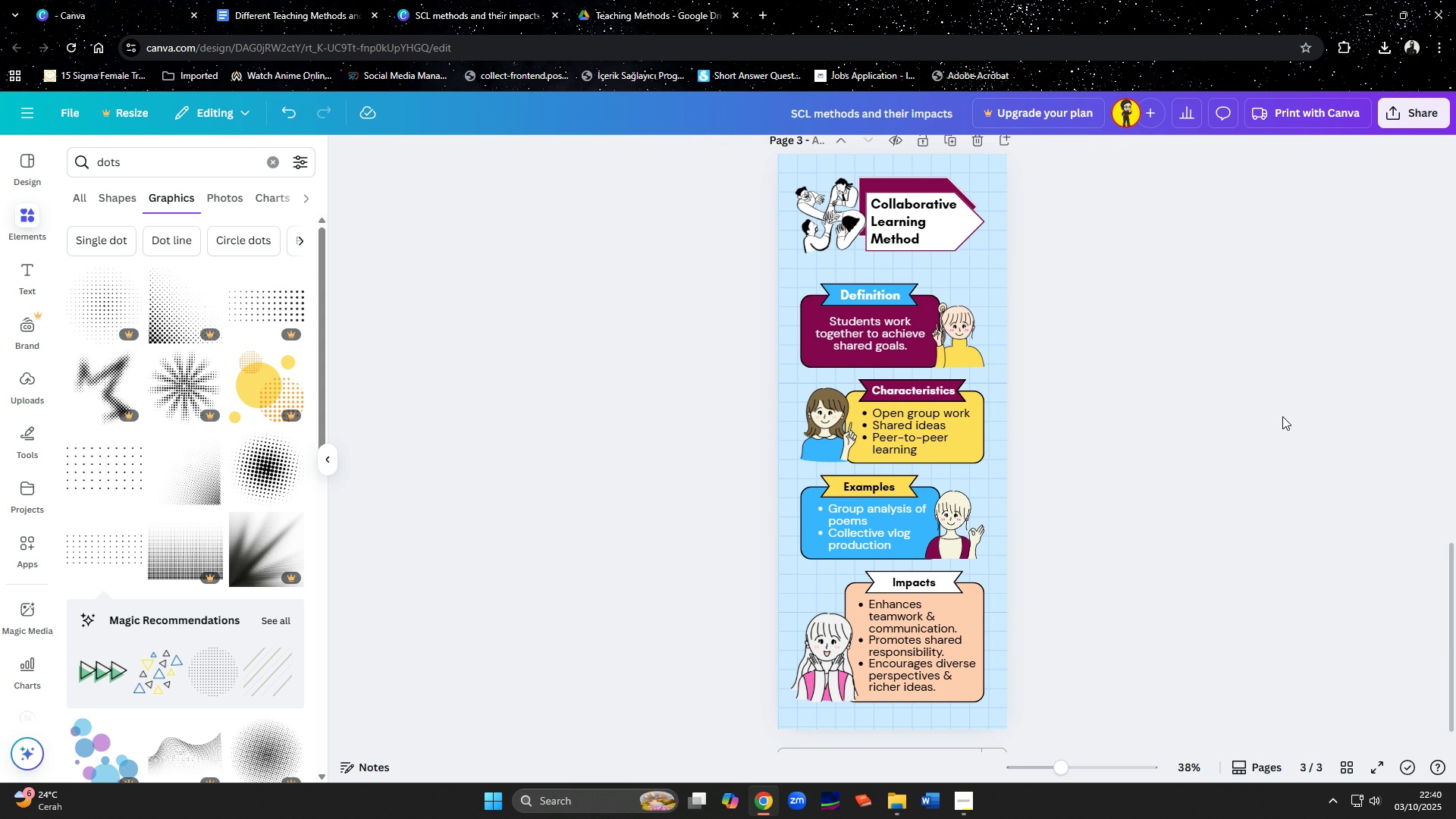 
scroll: coordinate [1176, 532], scroll_direction: up, amount: 3.0
 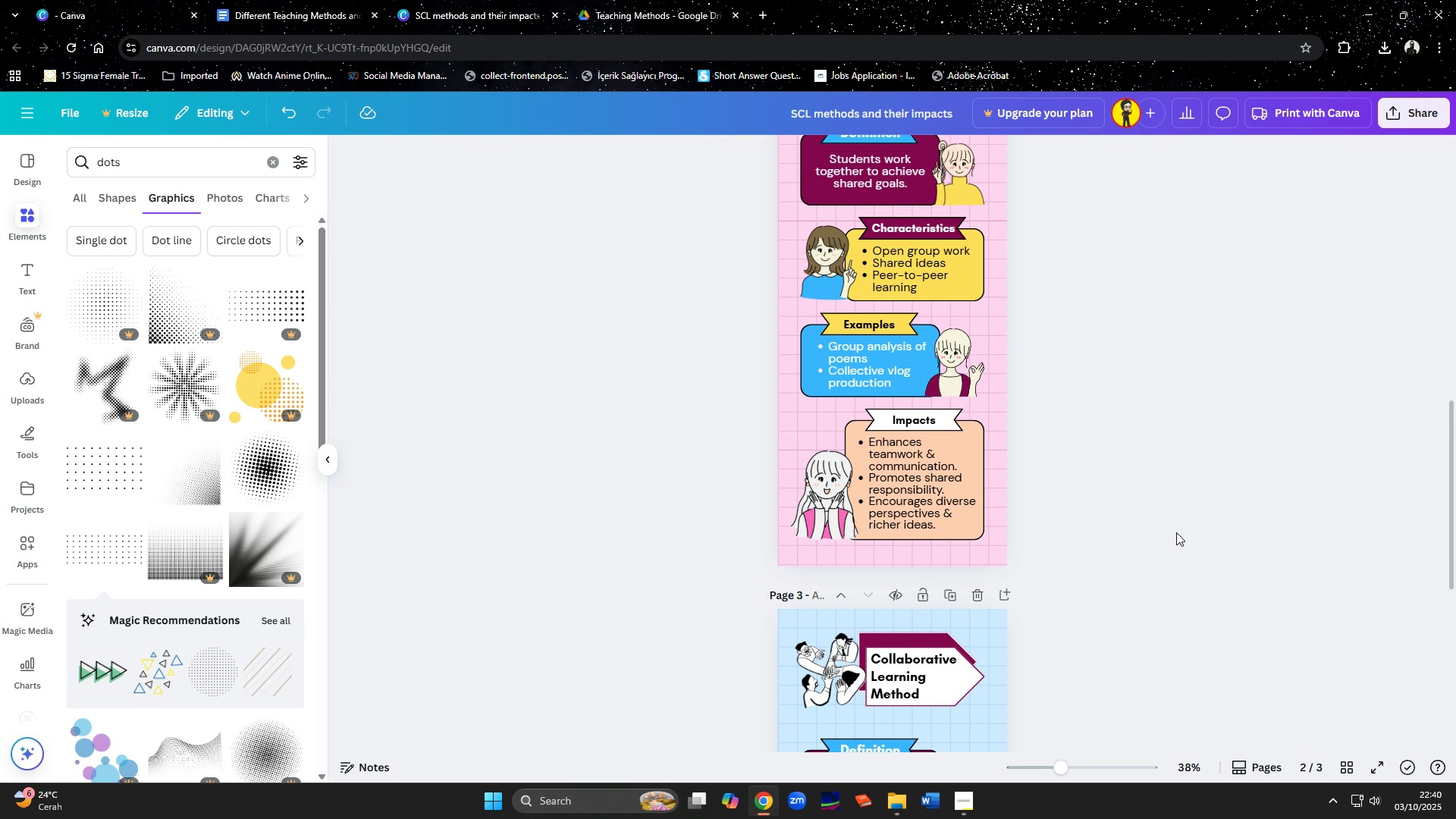 
scroll: coordinate [1125, 534], scroll_direction: down, amount: 5.0
 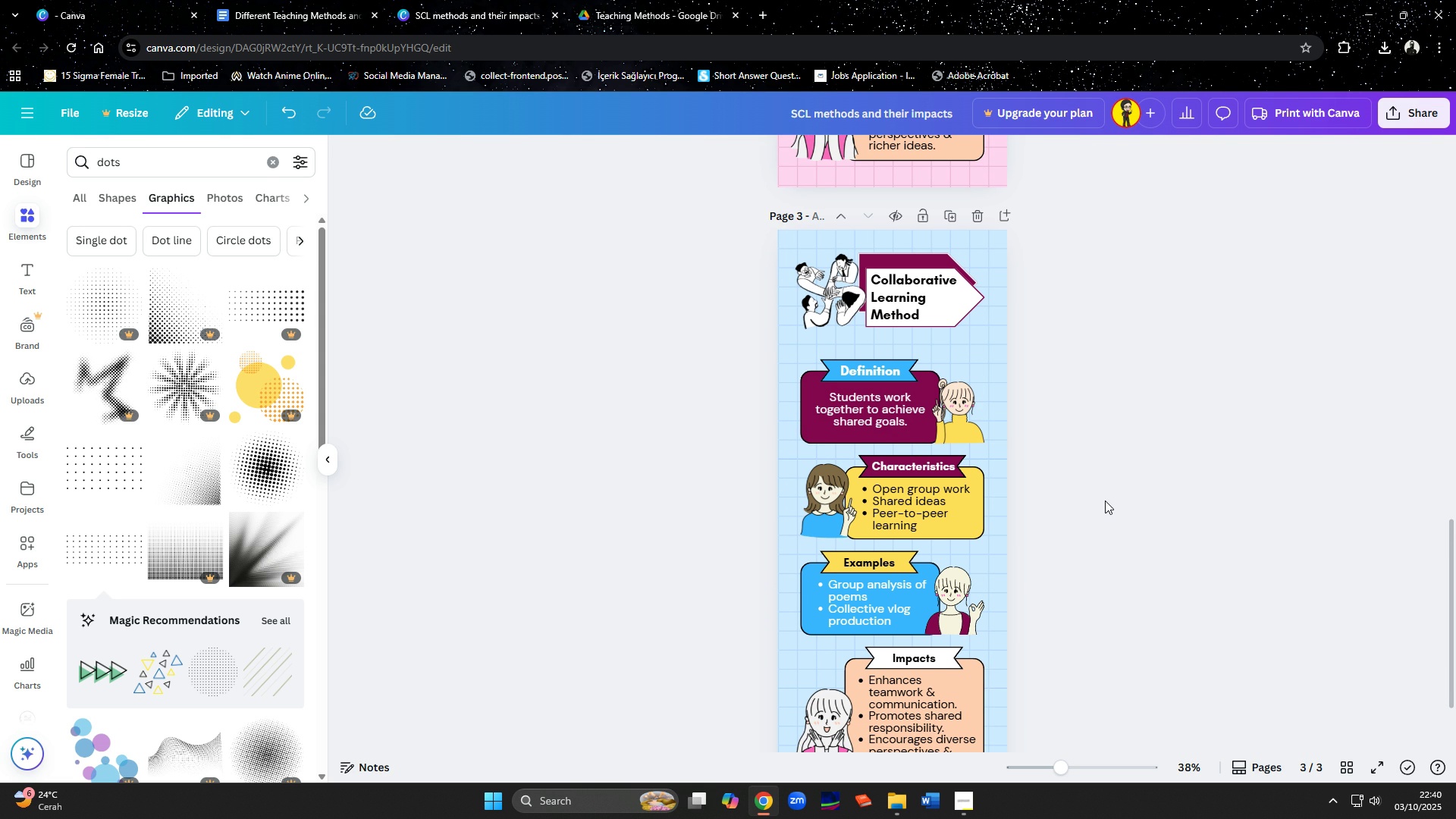 
wait(6.54)
 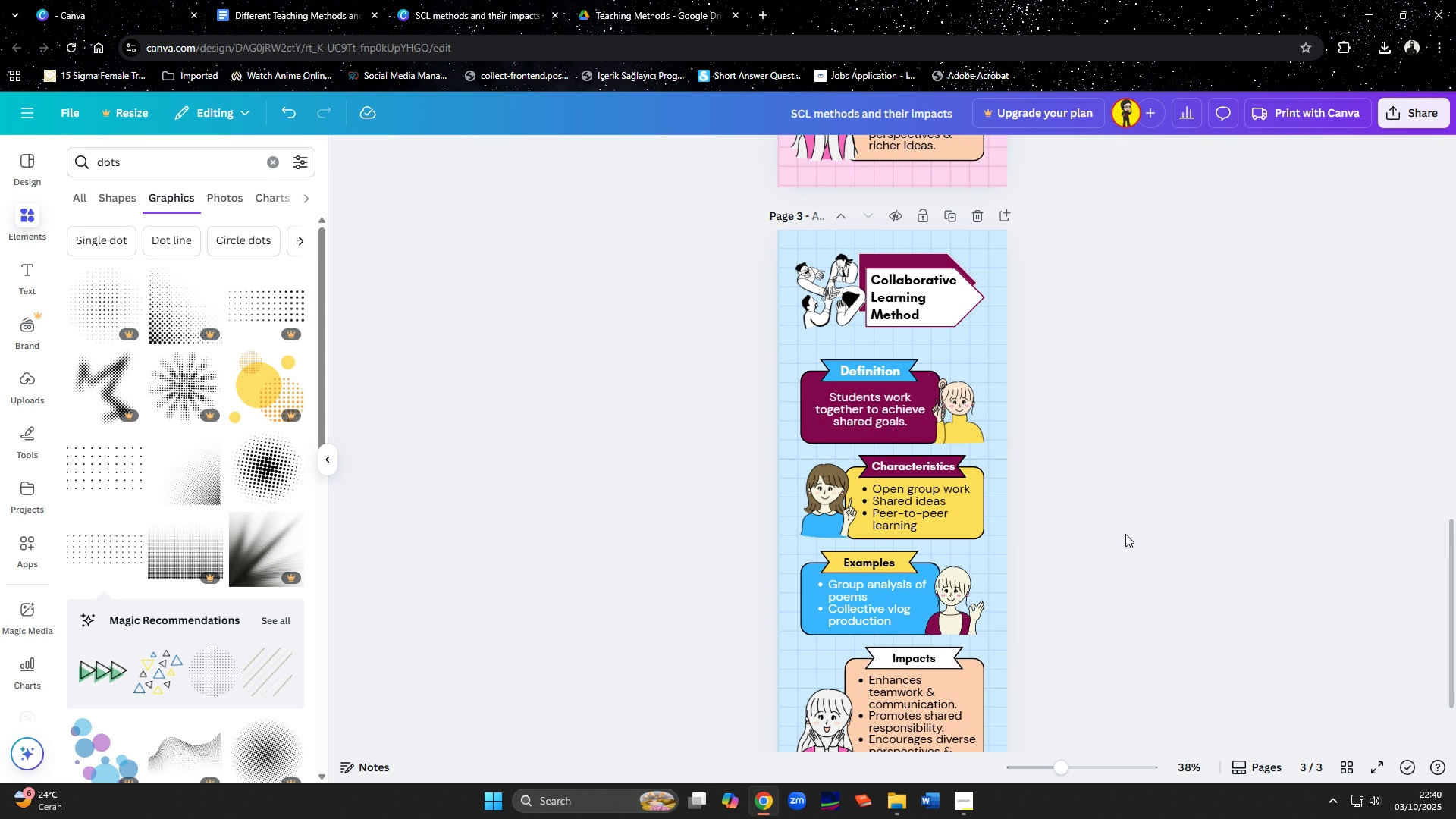 
scroll: coordinate [1103, 501], scroll_direction: down, amount: 3.0